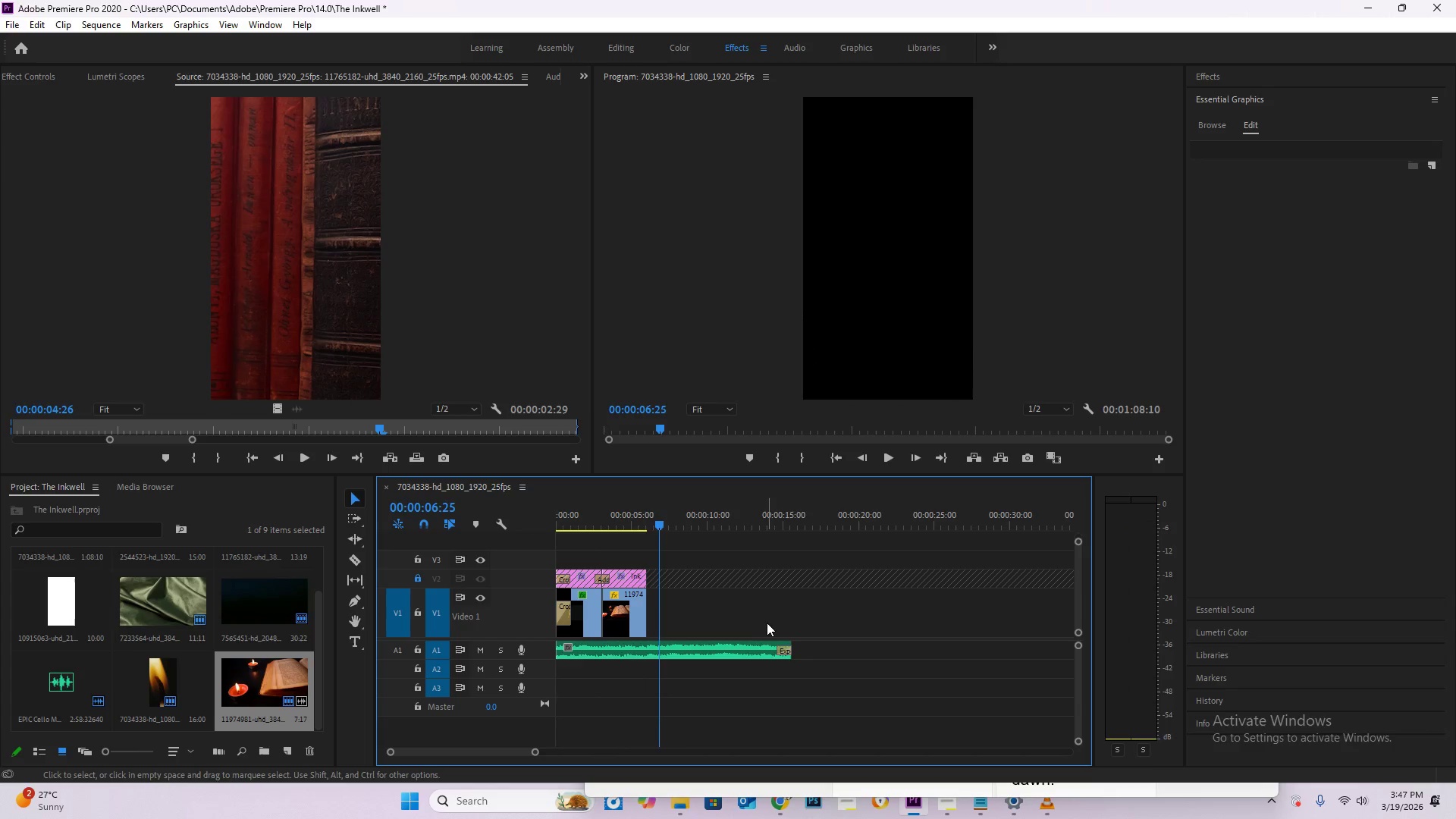 
hold_key(key=AltLeft, duration=0.62)
scroll: coordinate [769, 622], scroll_direction: down, amount: 9.0
 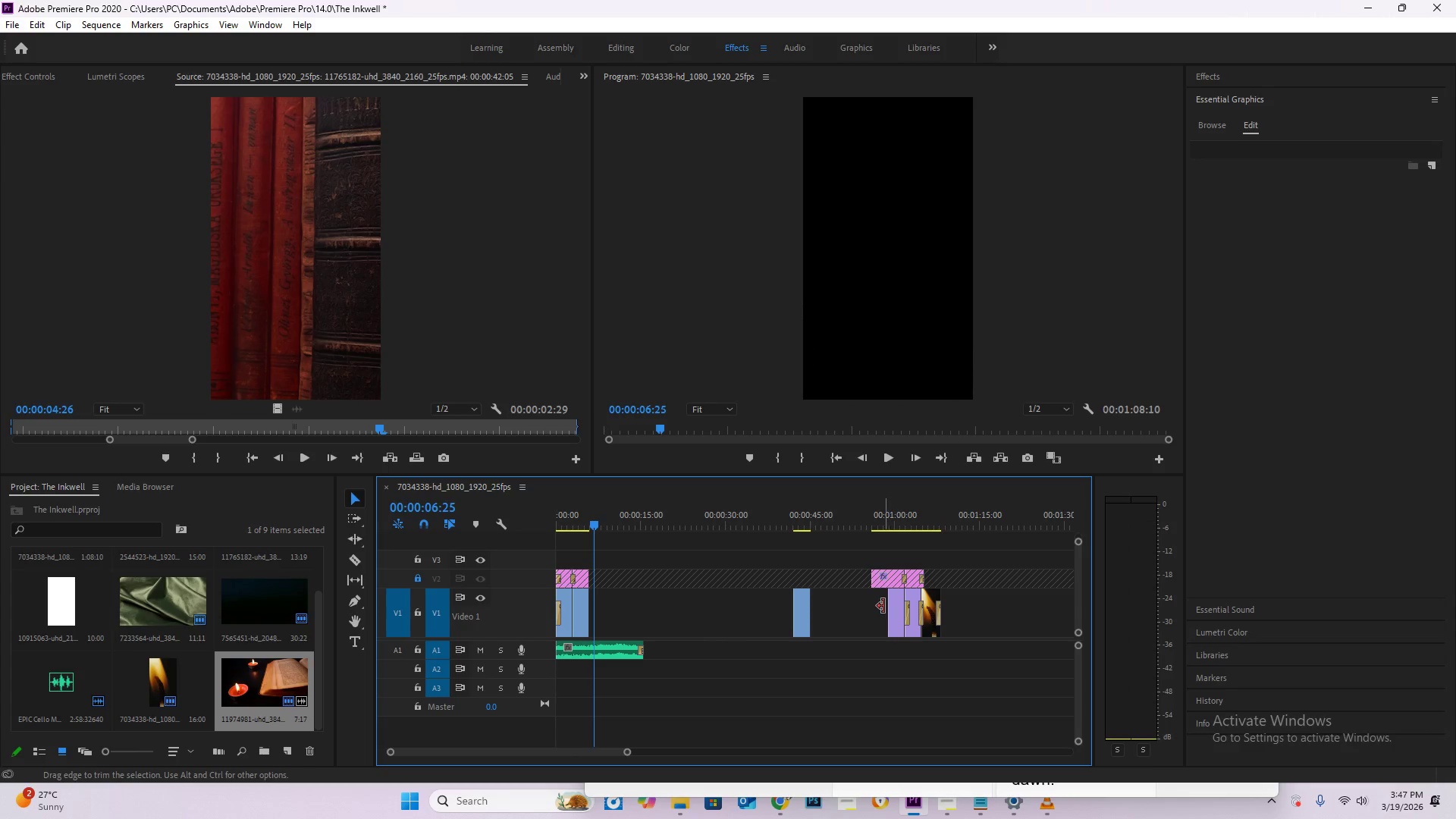 
left_click([870, 607])
 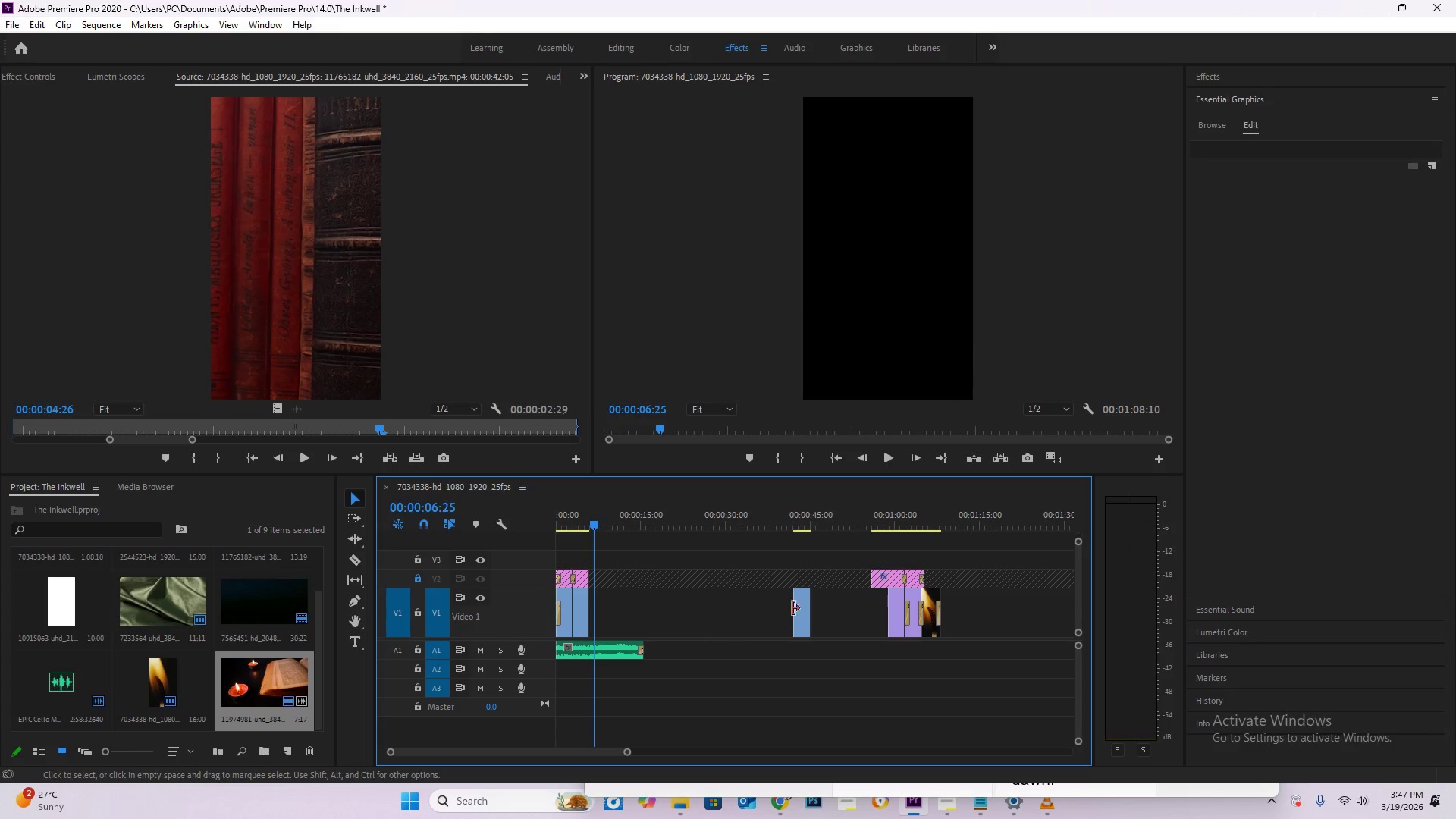 
double_click([723, 610])
 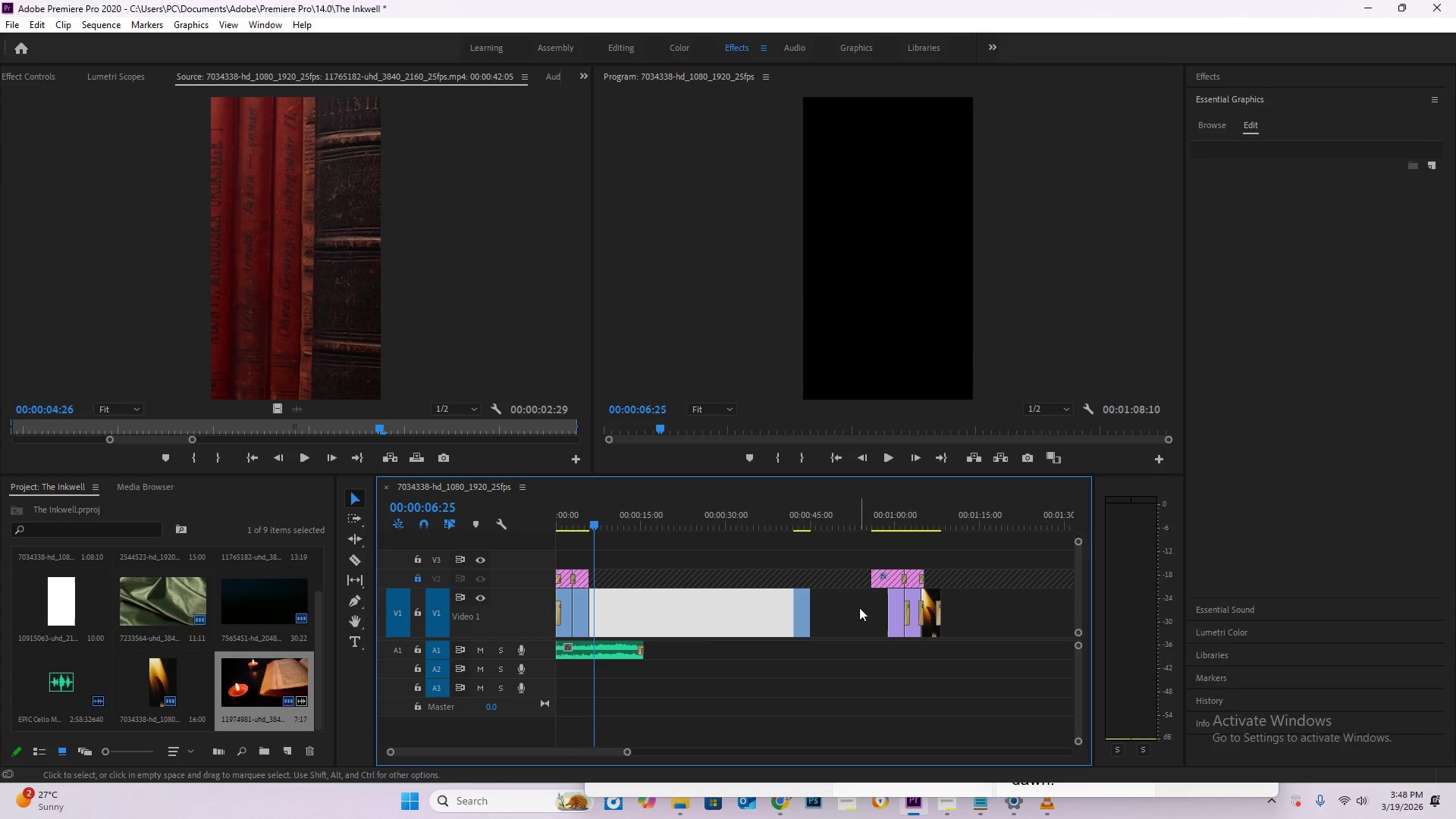 
left_click([858, 608])
 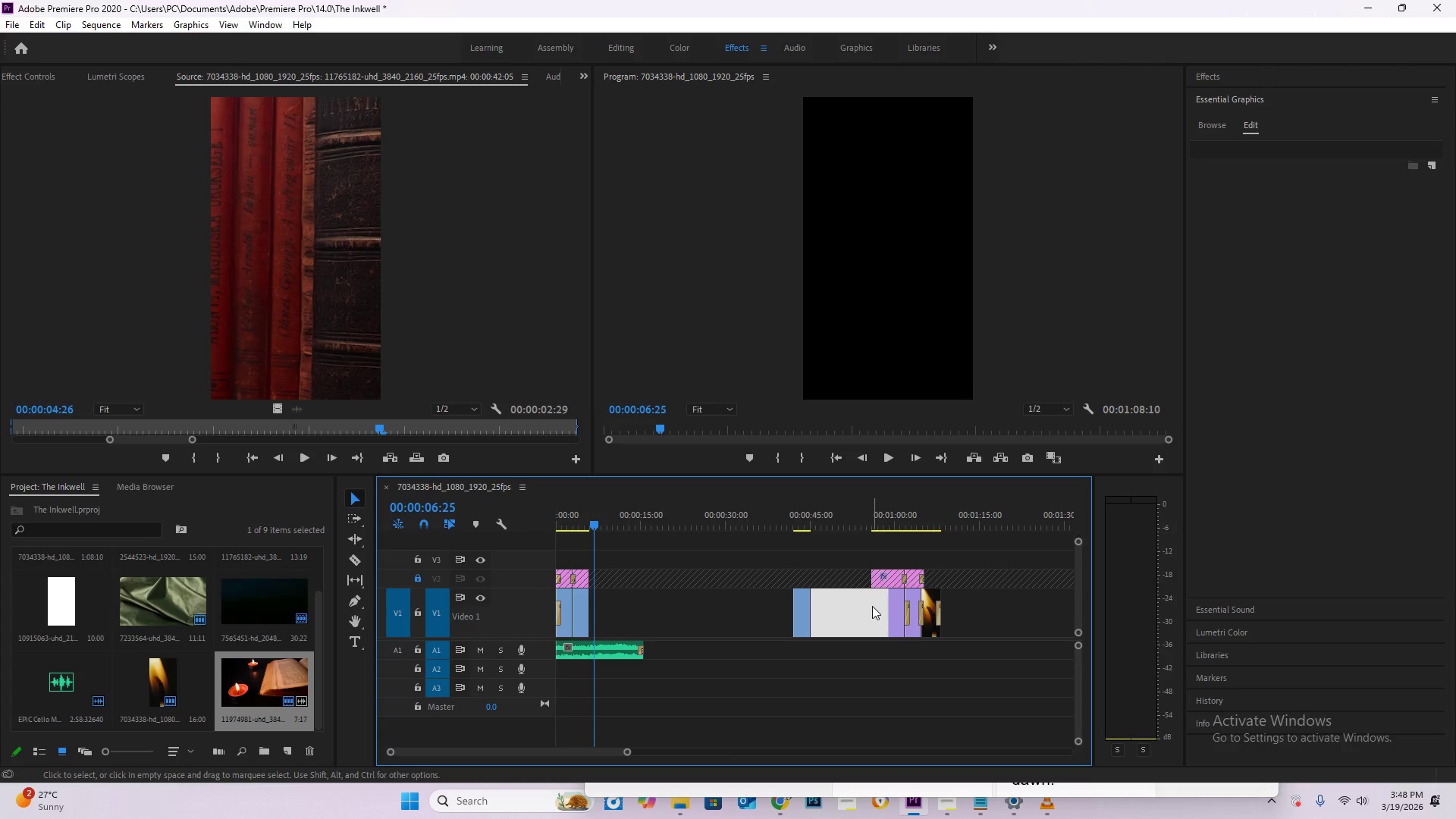 
left_click([867, 611])
 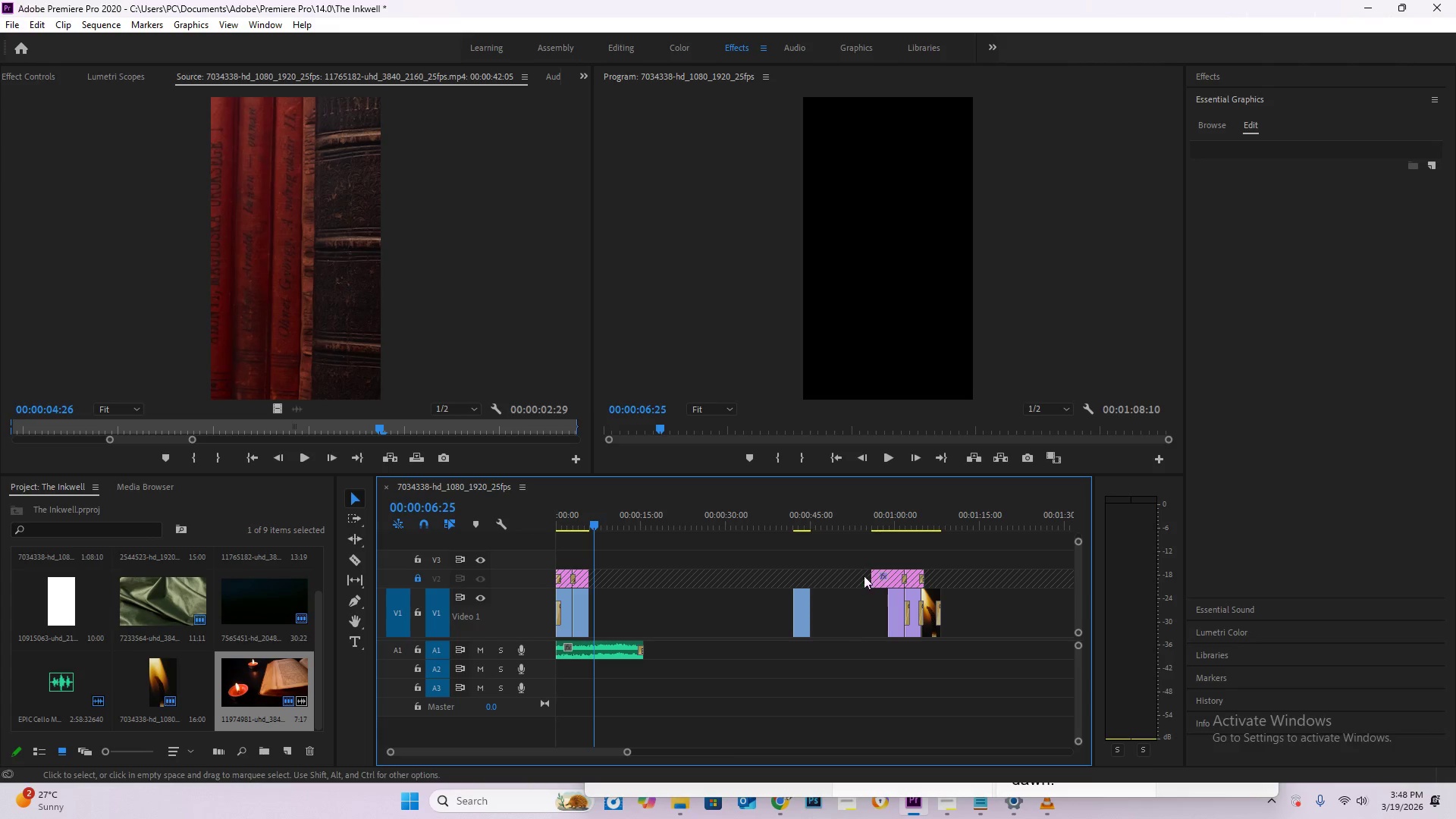 
left_click_drag(start_coordinate=[855, 551], to_coordinate=[963, 651])
 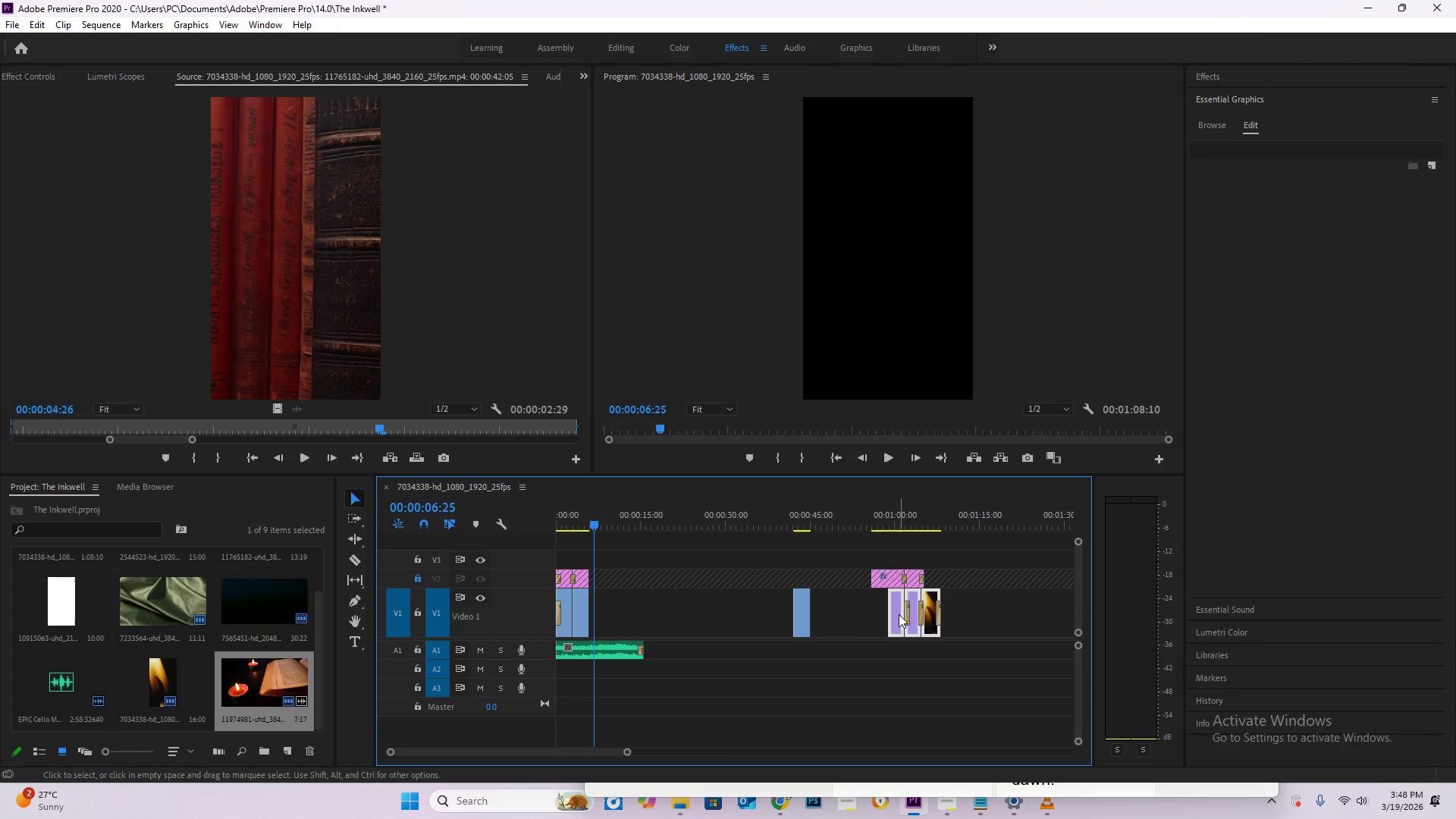 
left_click_drag(start_coordinate=[899, 614], to_coordinate=[899, 629])
 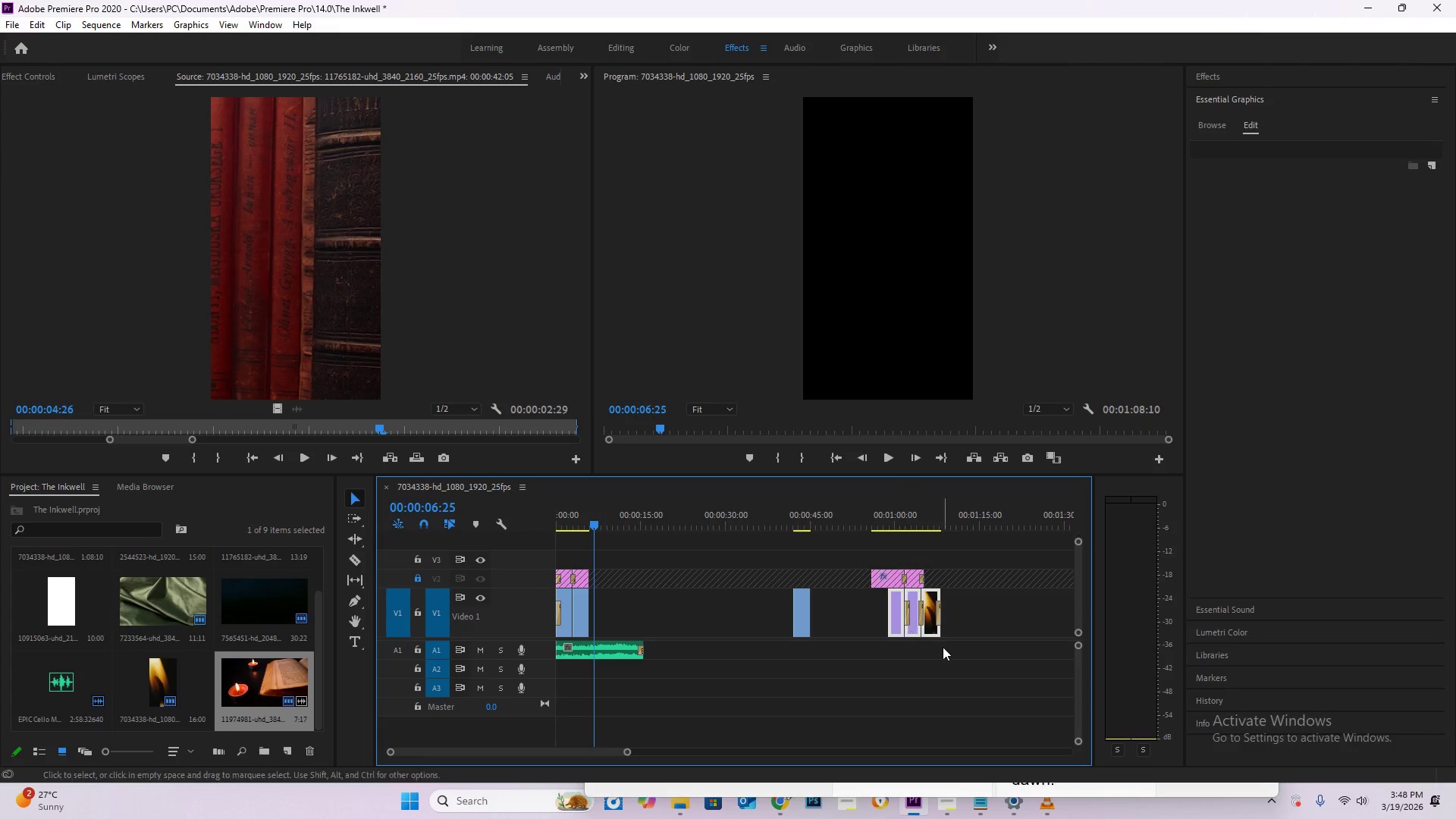 
key(Control+Z)
 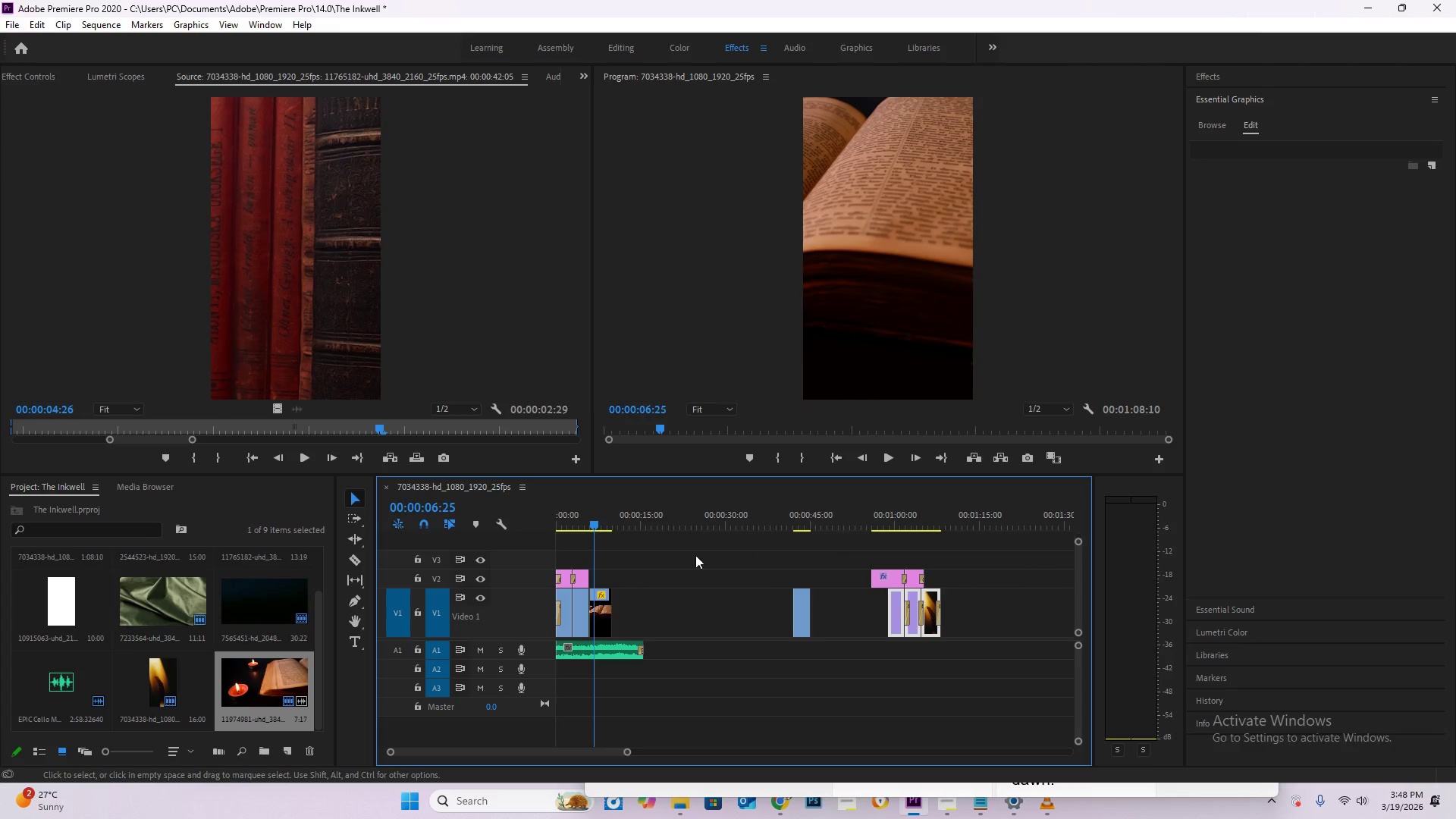 
left_click([601, 611])
 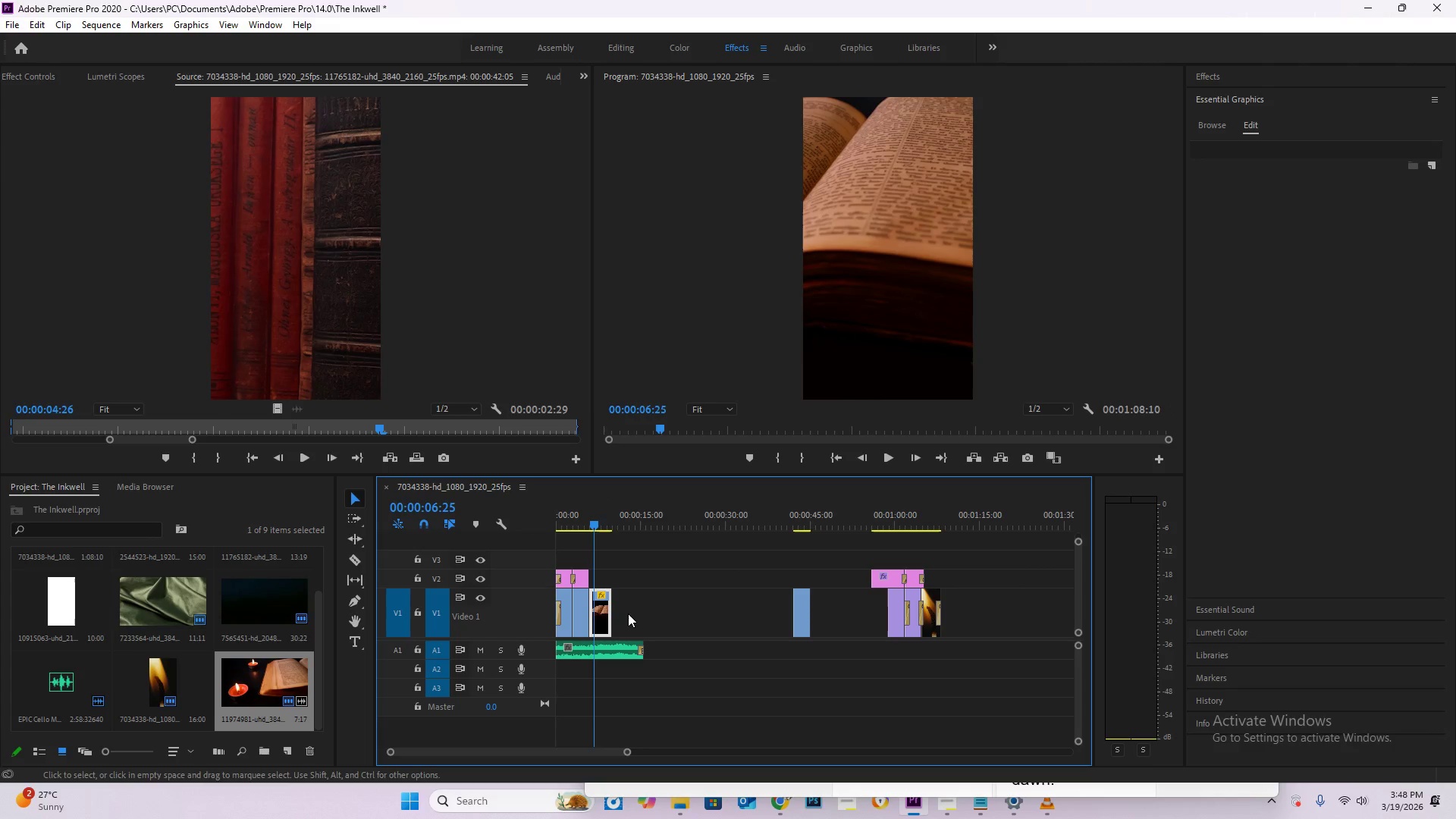 
key(Delete)
 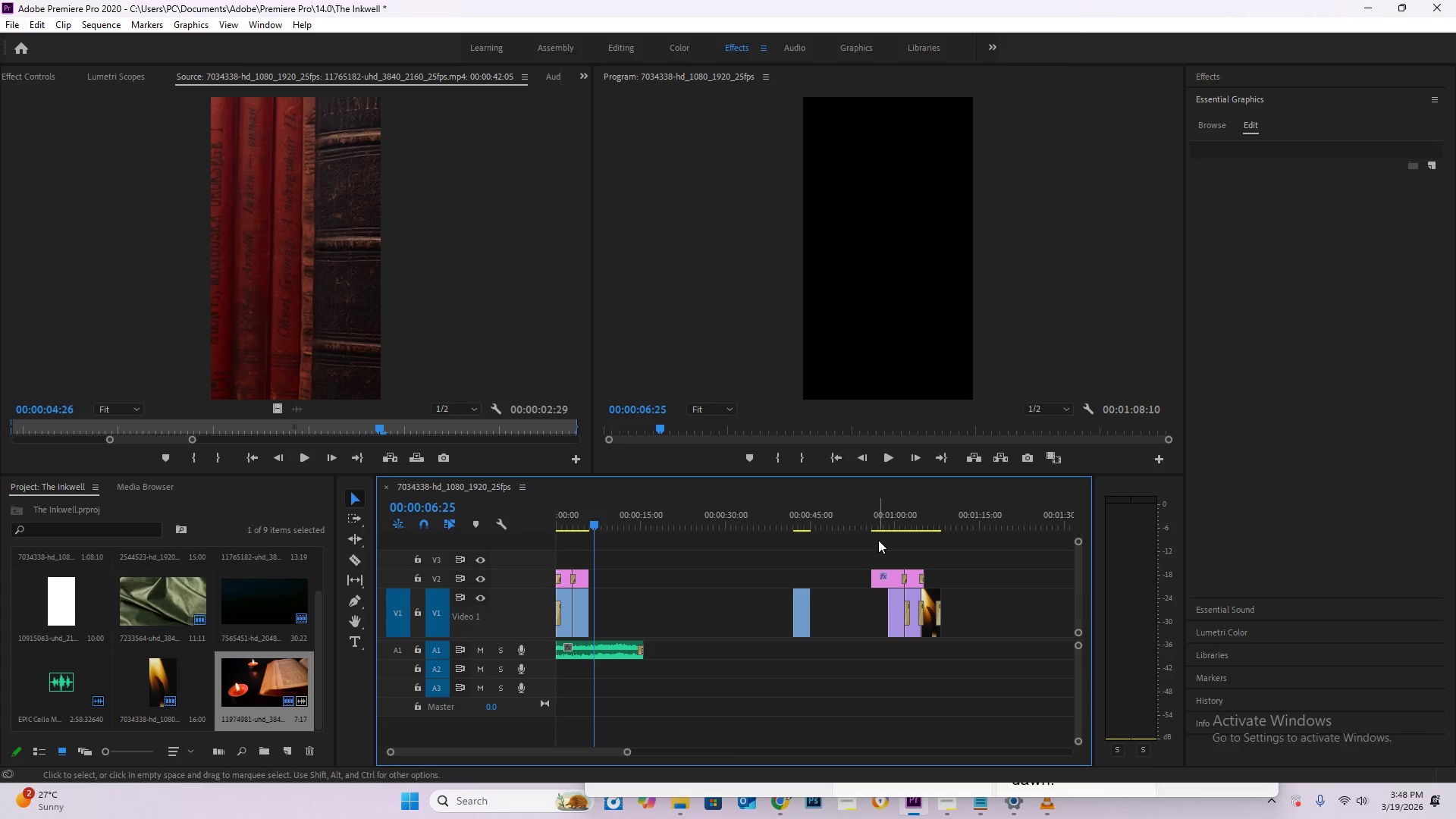 
left_click_drag(start_coordinate=[874, 541], to_coordinate=[965, 622])
 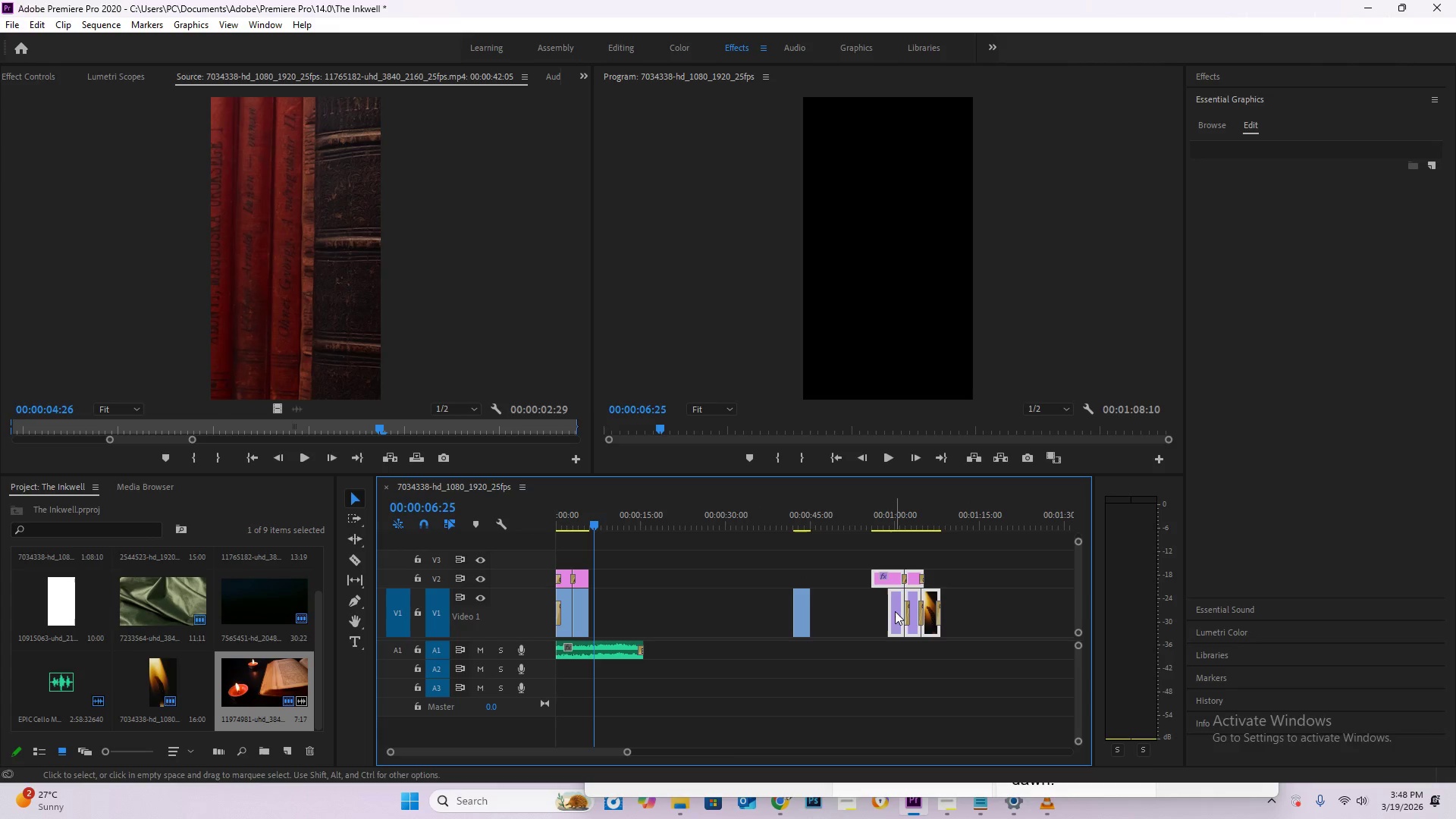 
left_click_drag(start_coordinate=[895, 611], to_coordinate=[613, 601])
 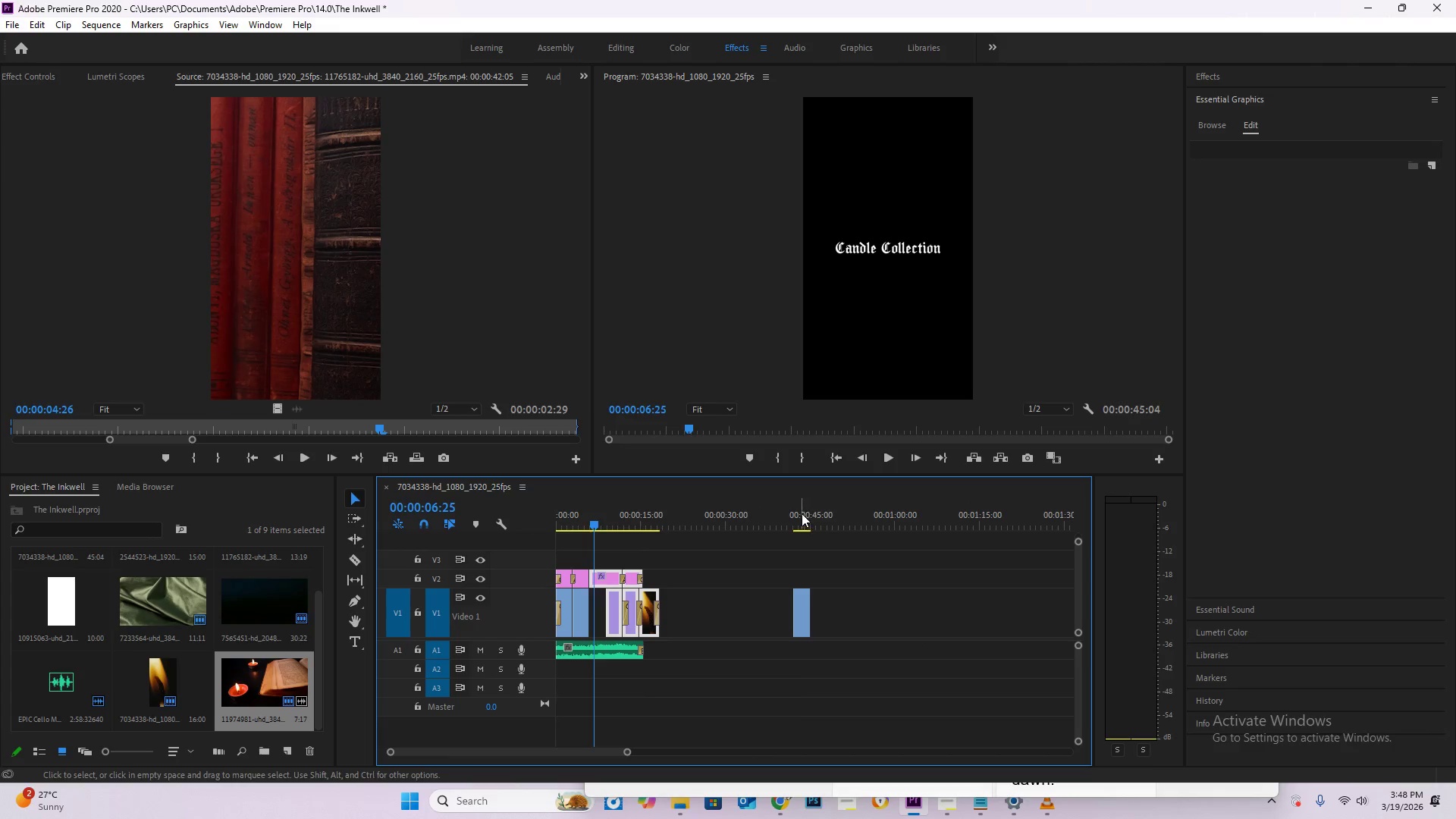 
left_click_drag(start_coordinate=[802, 513], to_coordinate=[805, 520])
 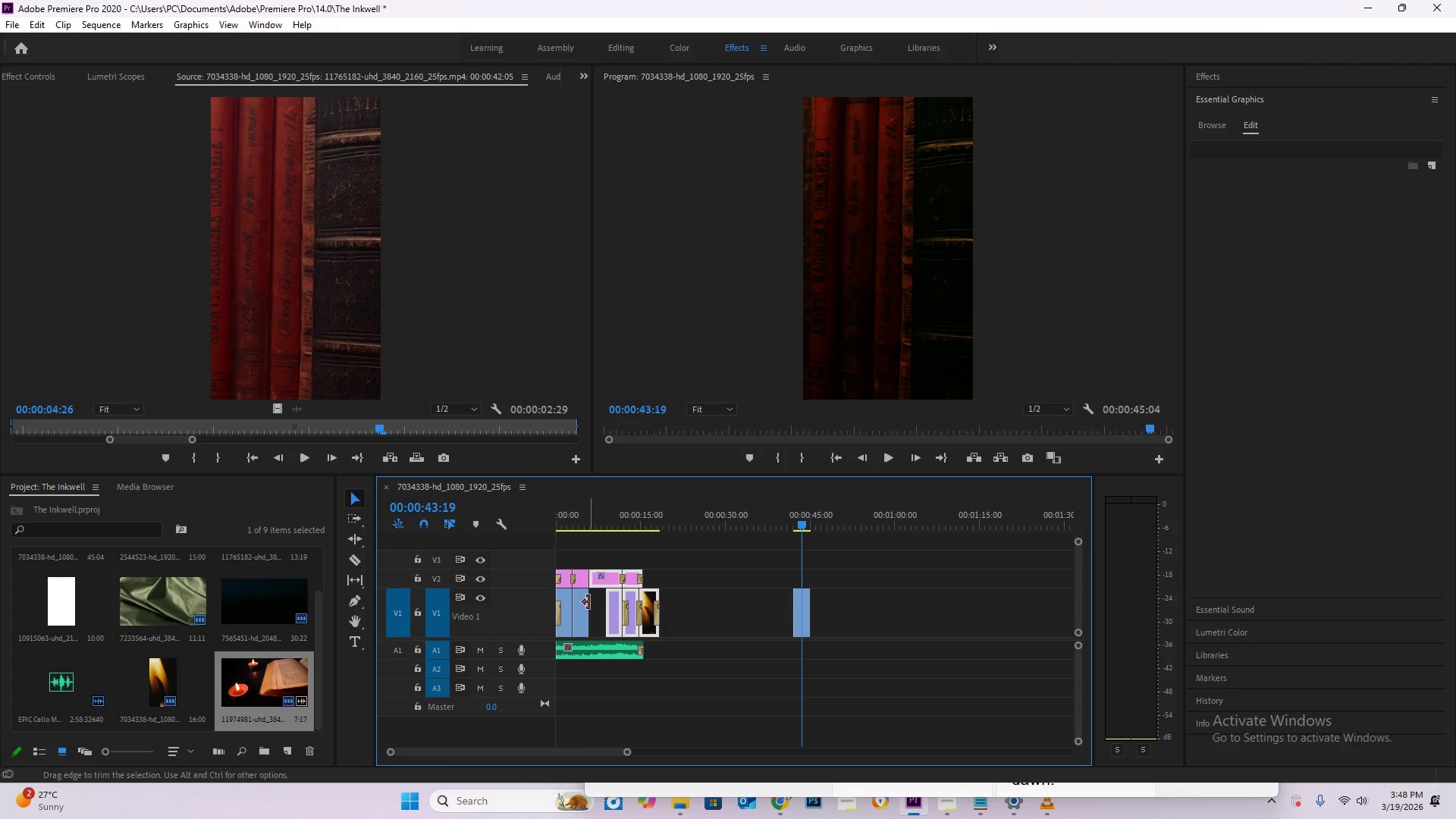 
left_click_drag(start_coordinate=[588, 602], to_coordinate=[606, 605])
 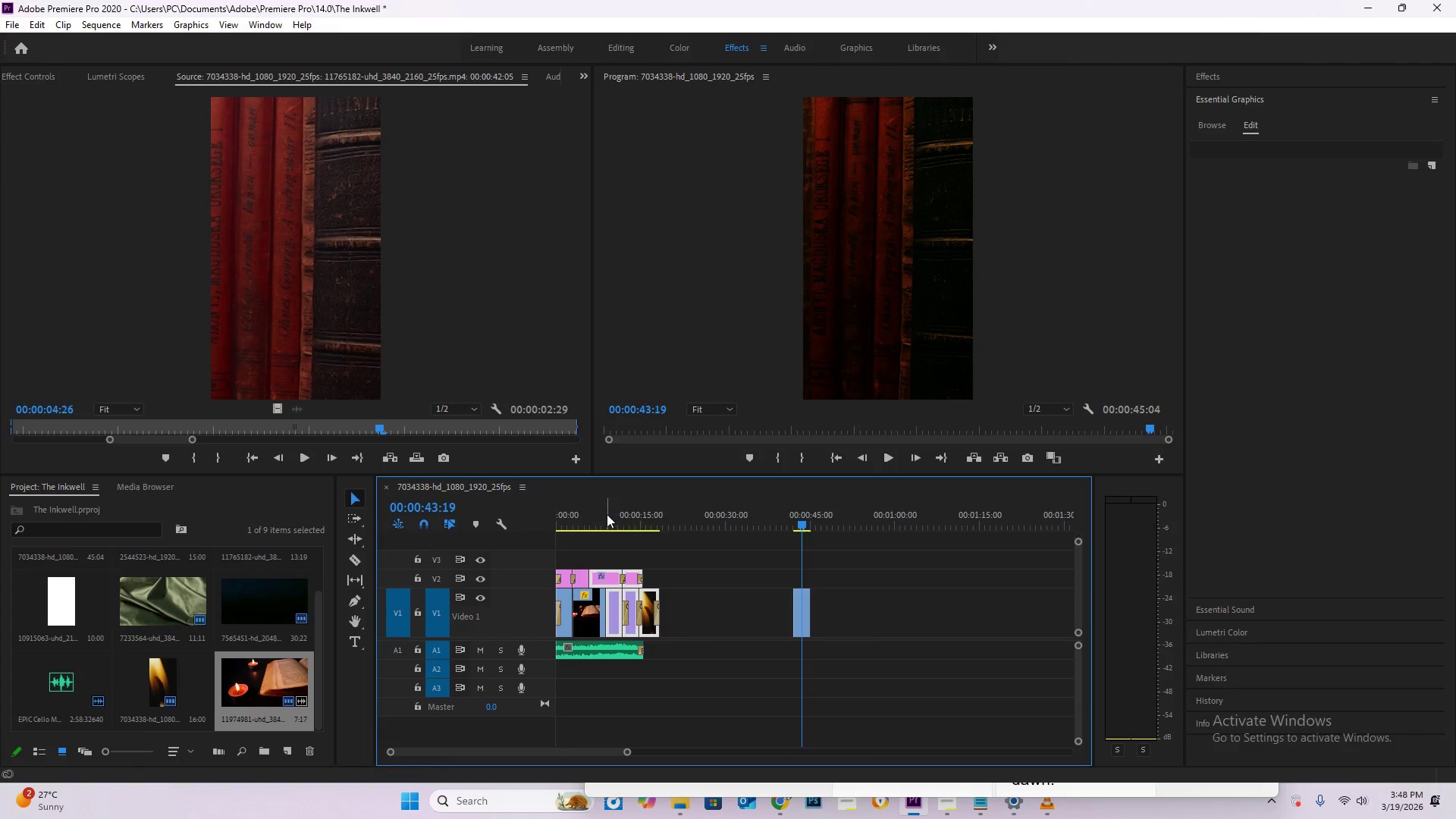 
left_click_drag(start_coordinate=[606, 514], to_coordinate=[555, 513])
 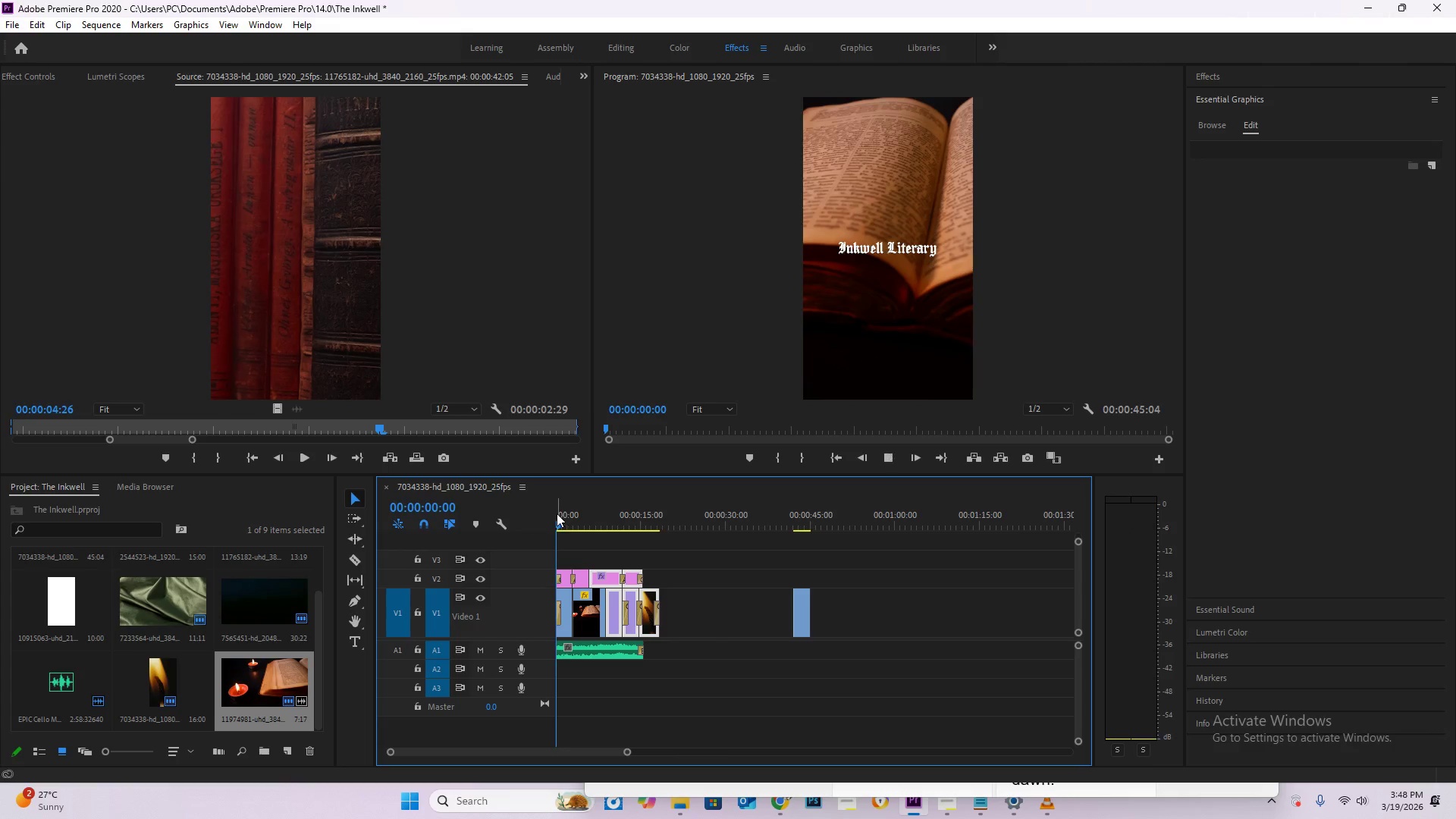 
key(Space)
 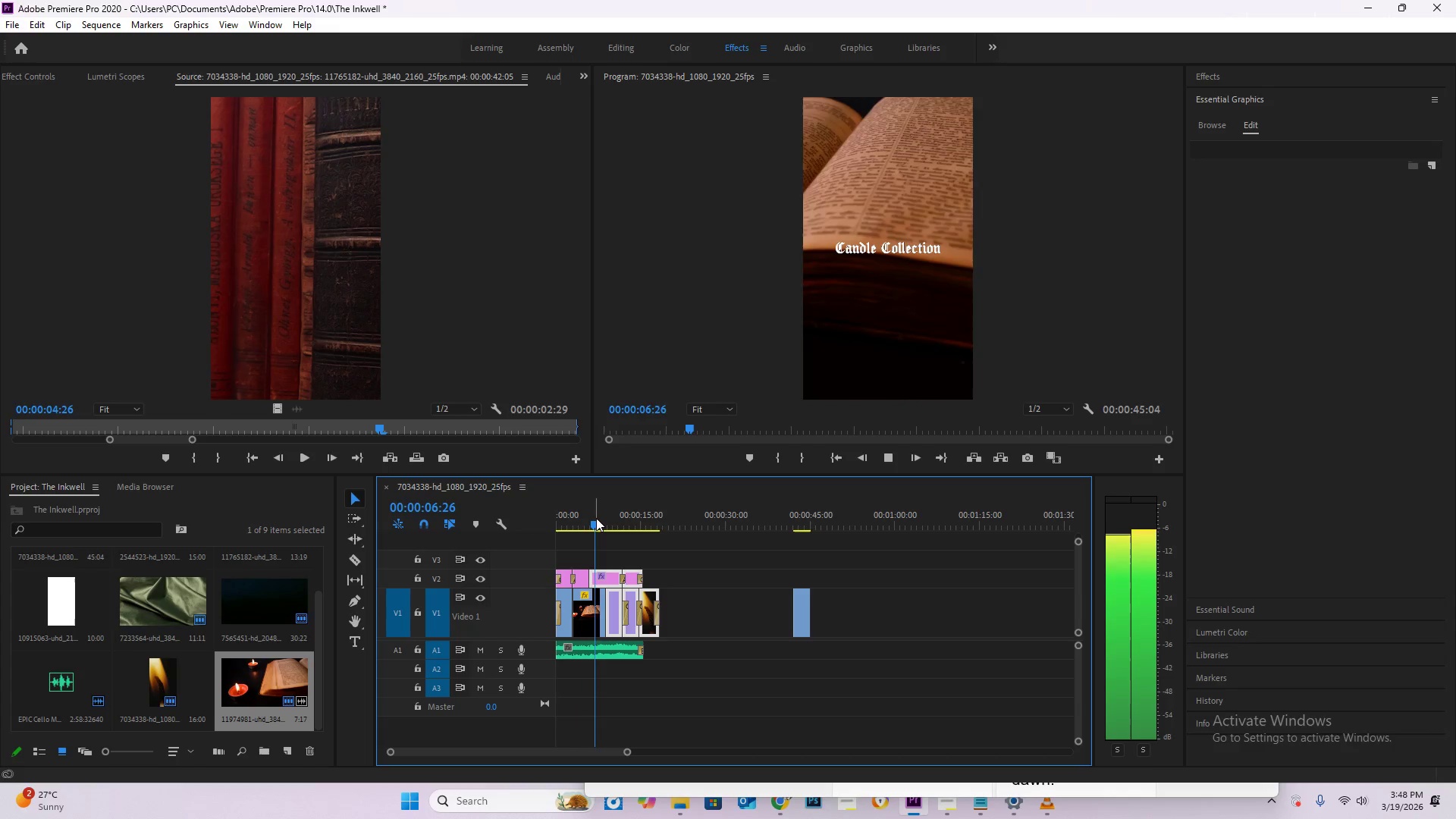 
wait(12.03)
 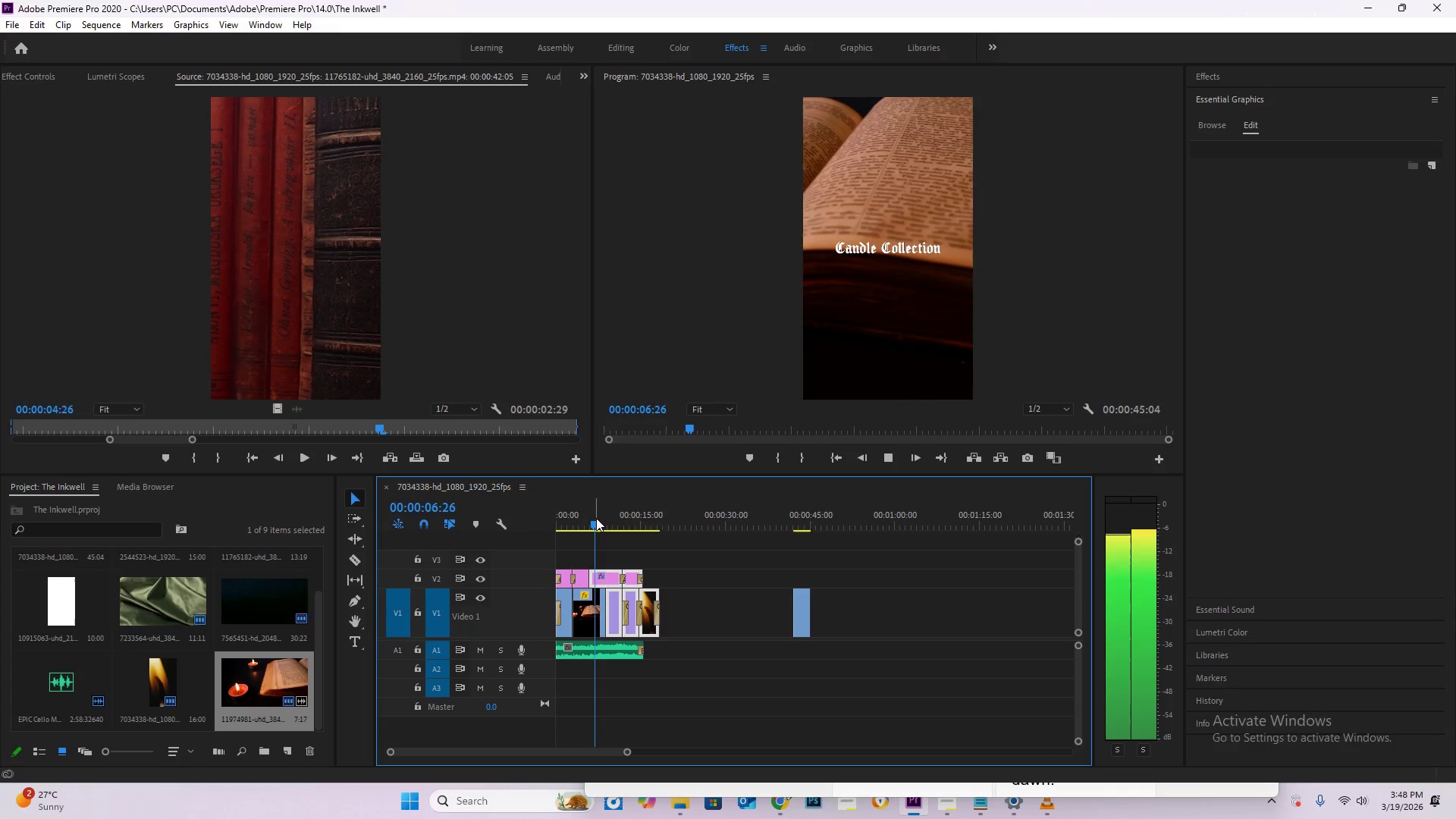 
left_click_drag(start_coordinate=[793, 509], to_coordinate=[788, 511])
 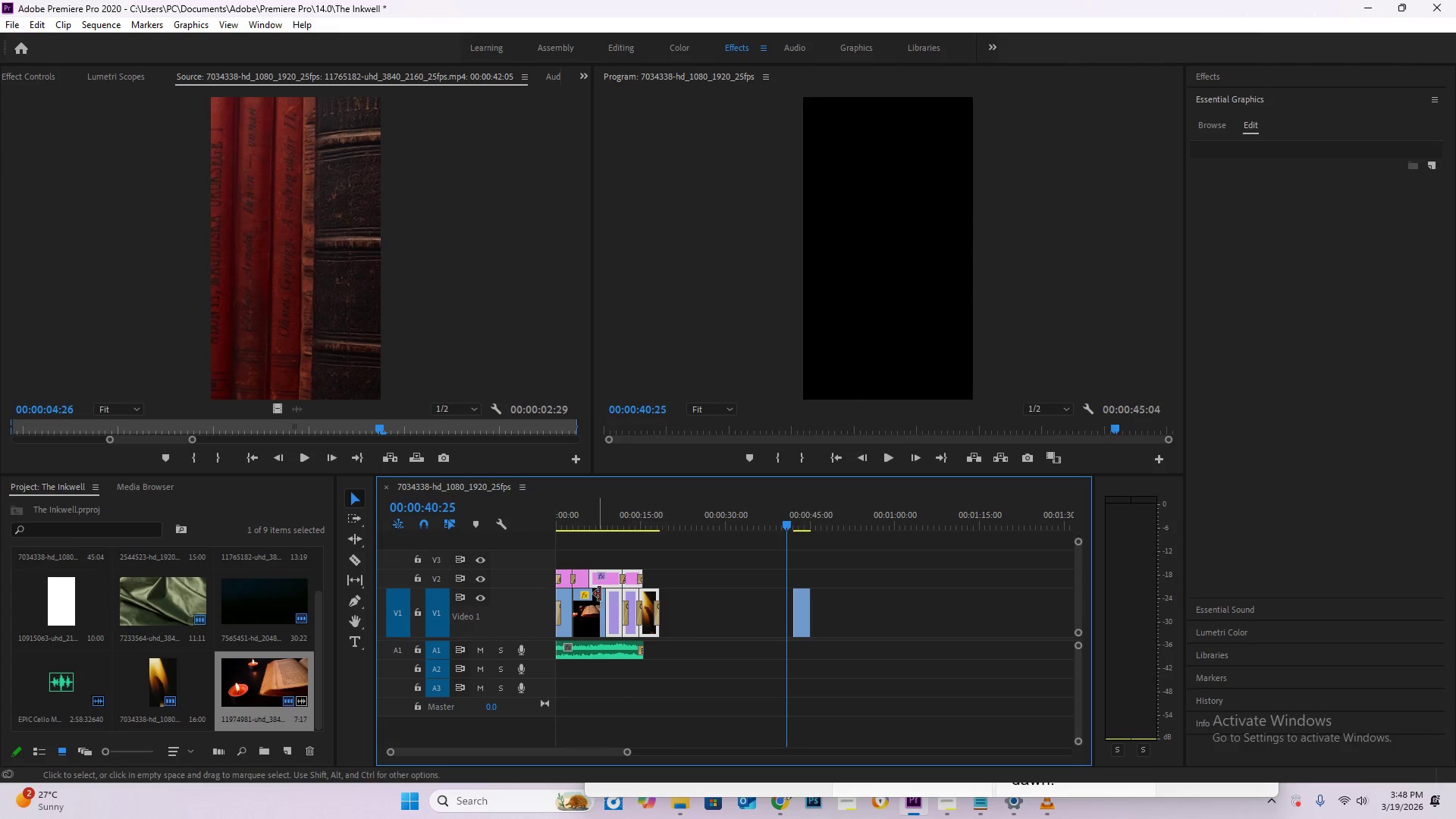 
hold_key(key=AltLeft, duration=0.7)
scroll: coordinate [616, 608], scroll_direction: up, amount: 6.0
 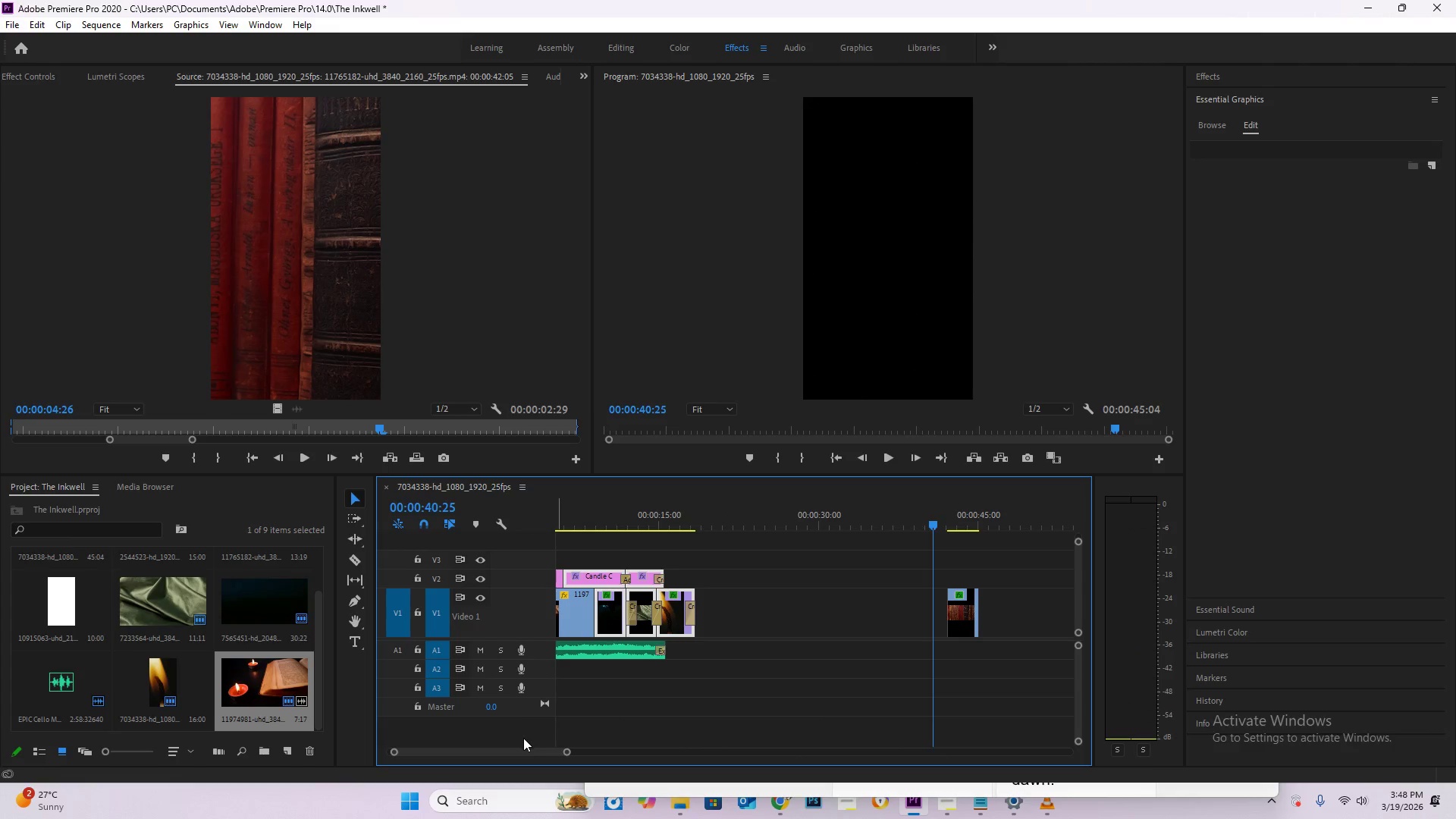 
left_click_drag(start_coordinate=[510, 752], to_coordinate=[496, 751])
 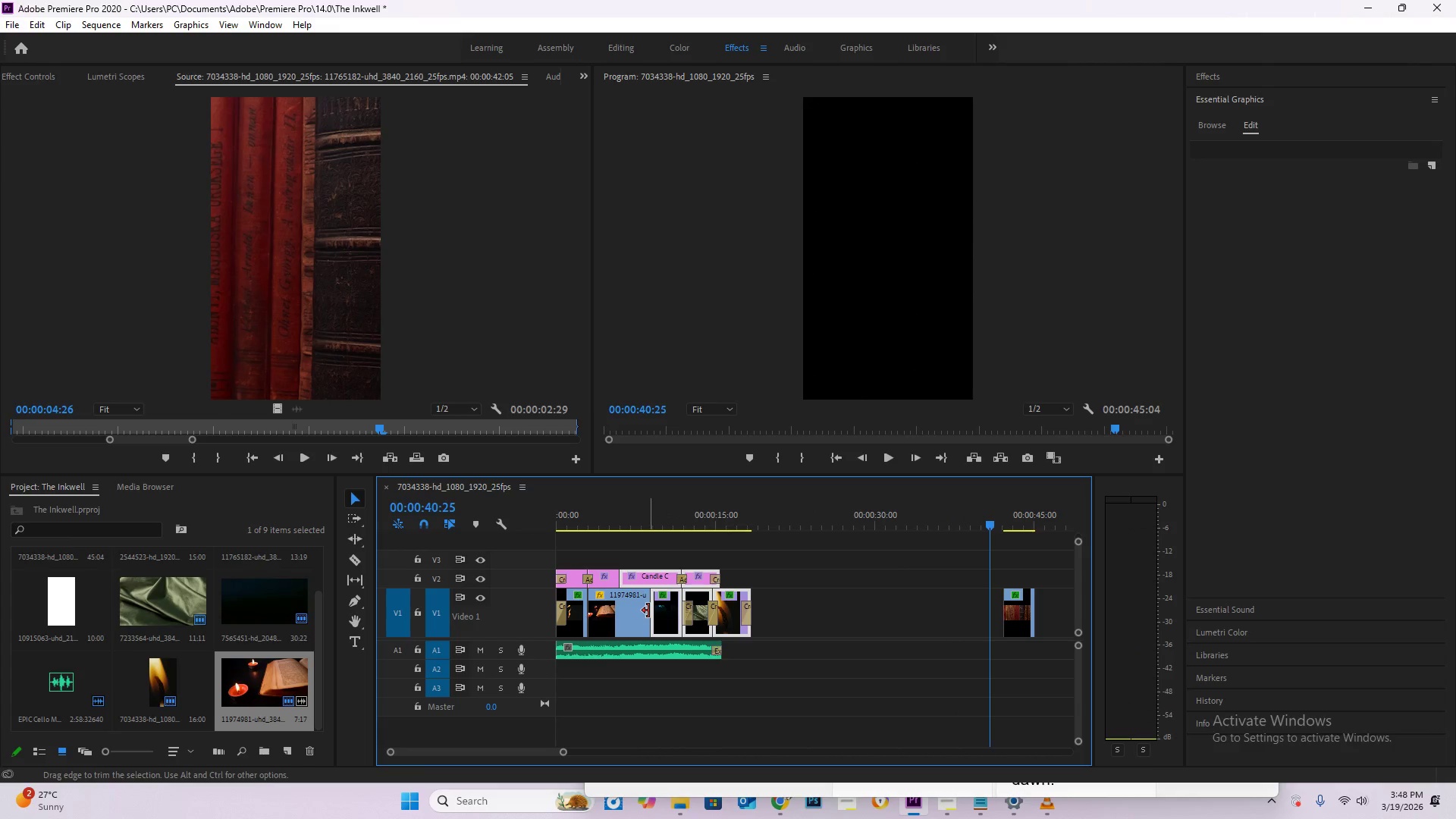 
left_click_drag(start_coordinate=[648, 610], to_coordinate=[620, 609])
 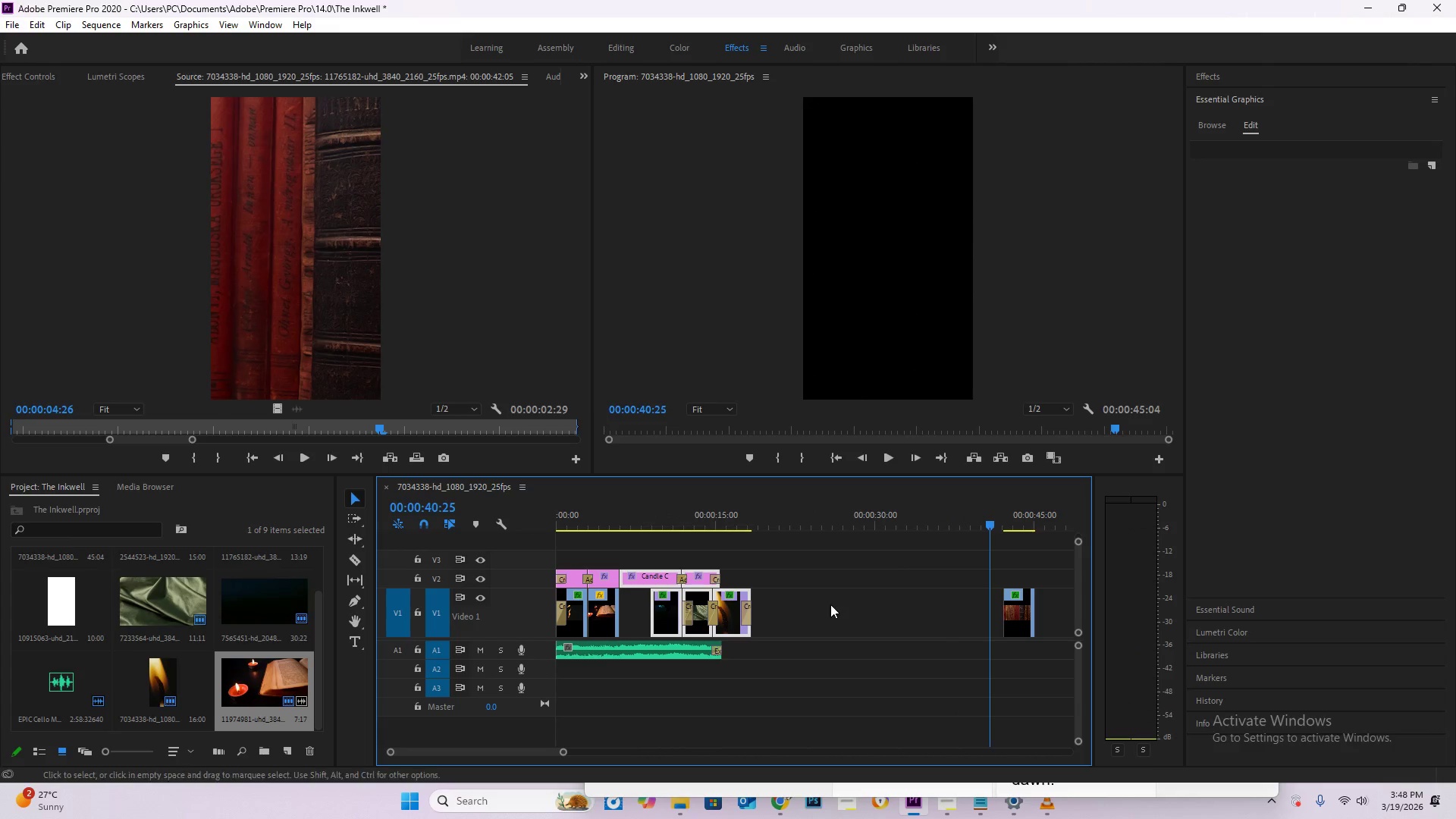 
left_click([831, 604])
 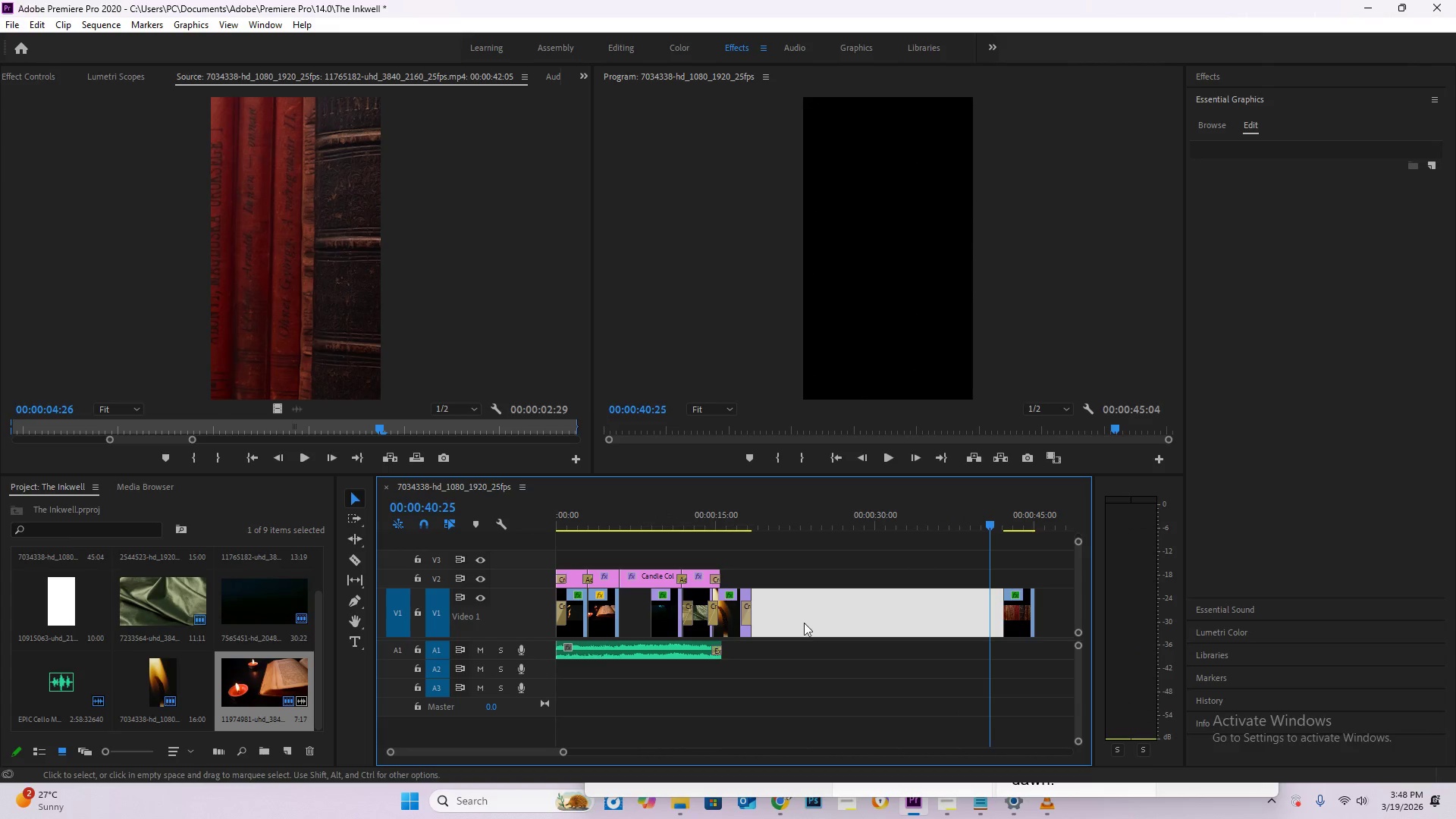 
left_click_drag(start_coordinate=[789, 661], to_coordinate=[789, 666])
 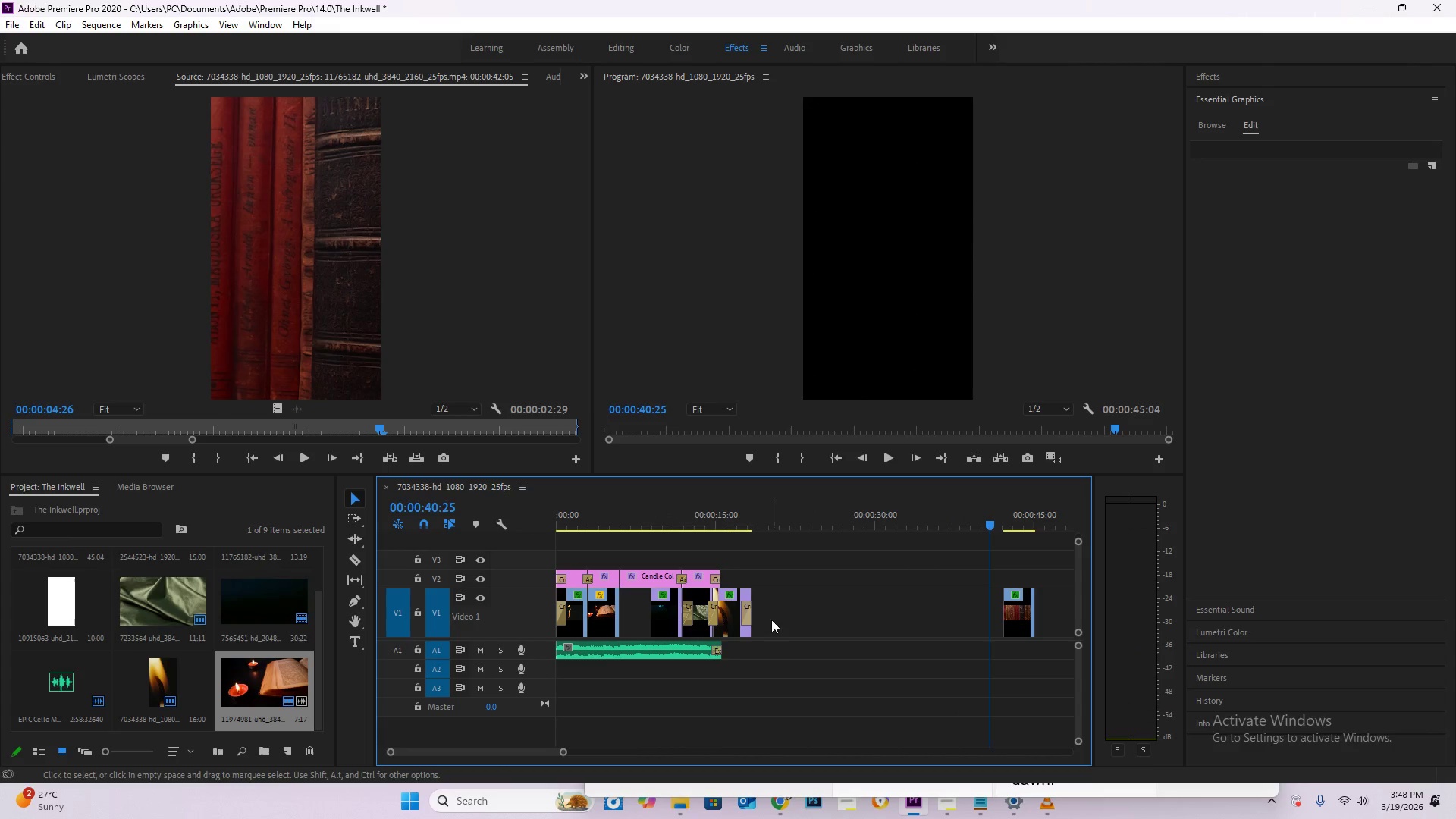 
left_click_drag(start_coordinate=[771, 615], to_coordinate=[646, 610])
 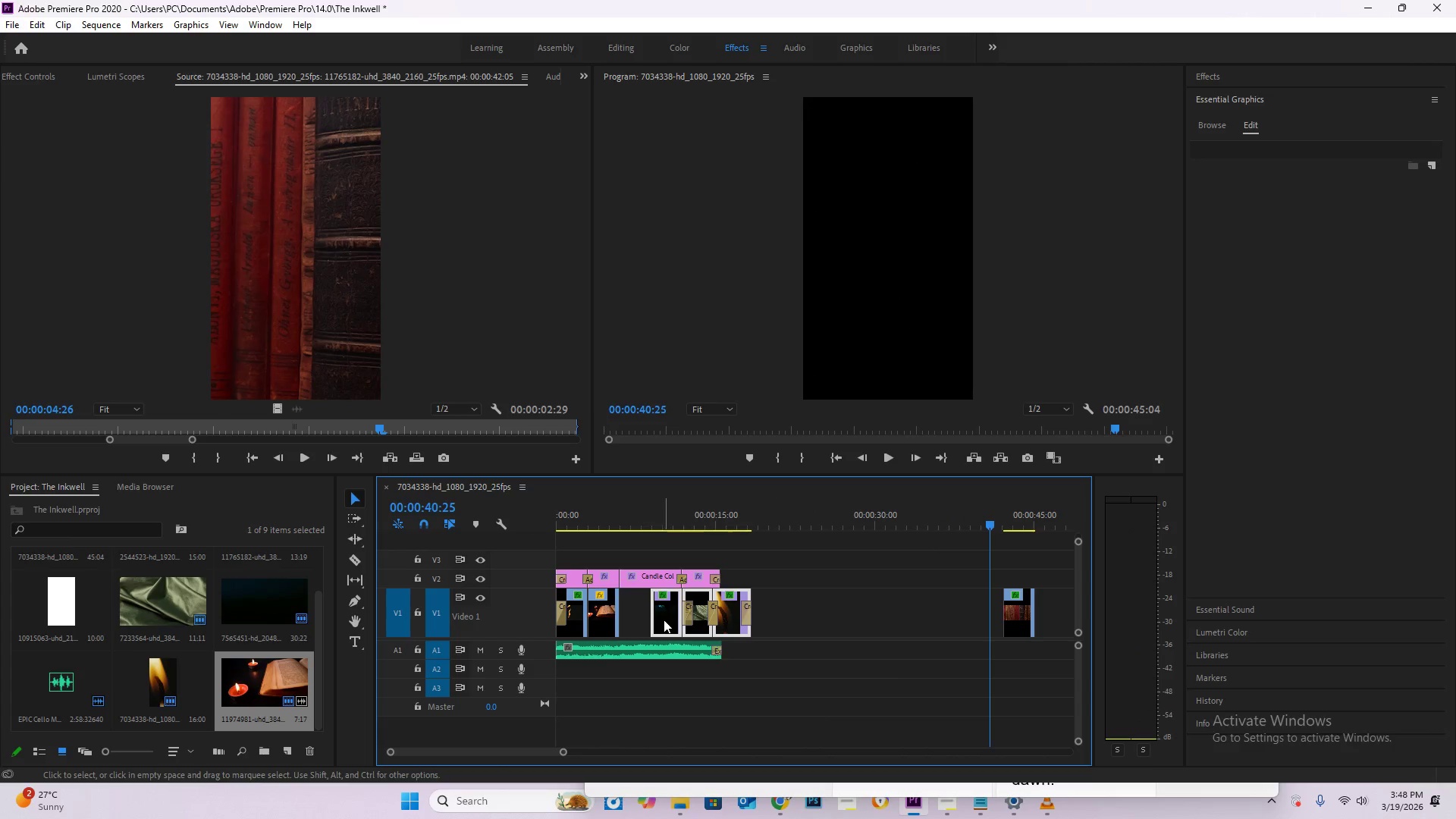 
left_click_drag(start_coordinate=[664, 620], to_coordinate=[632, 620])
 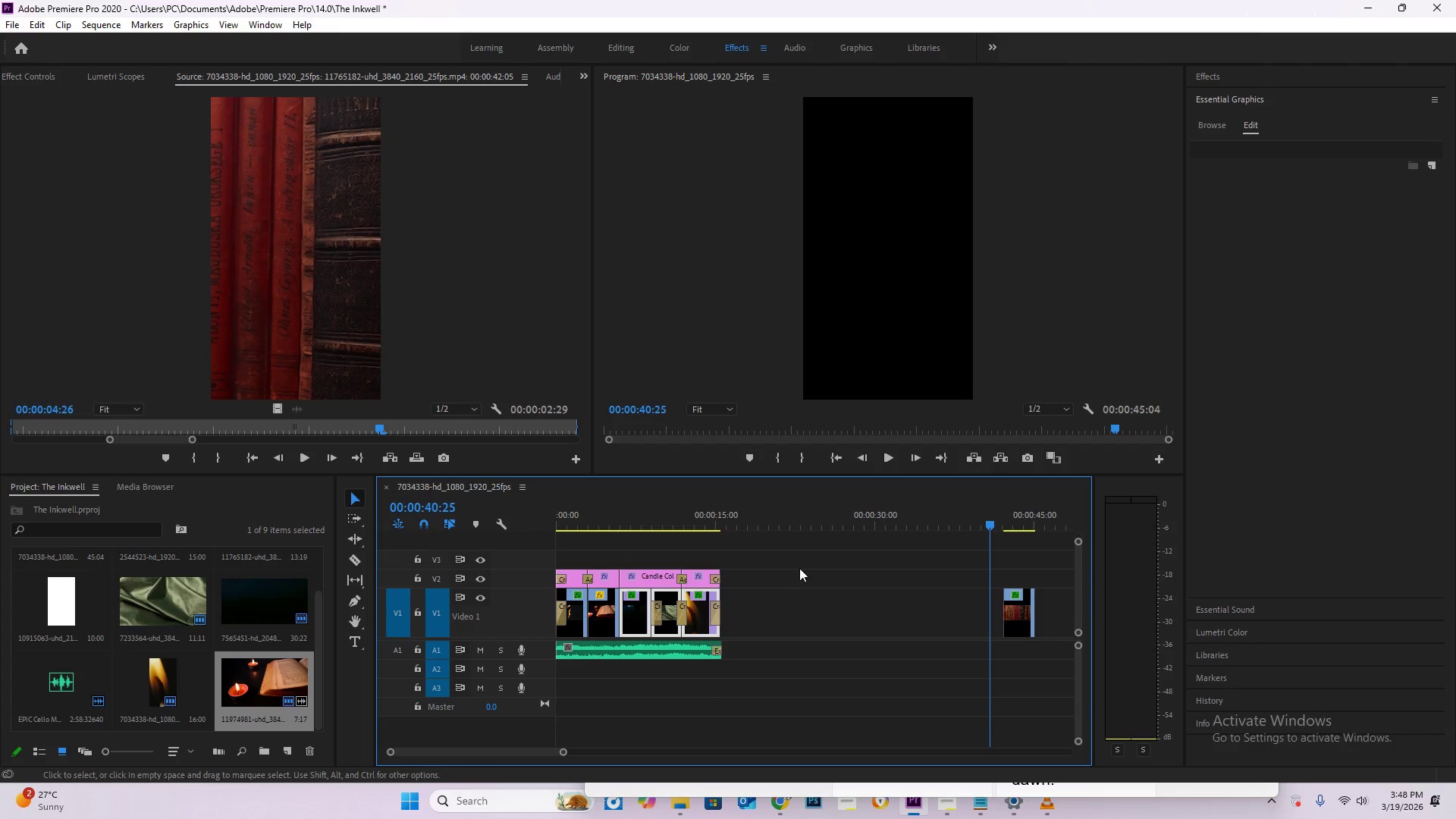 
left_click([805, 568])
 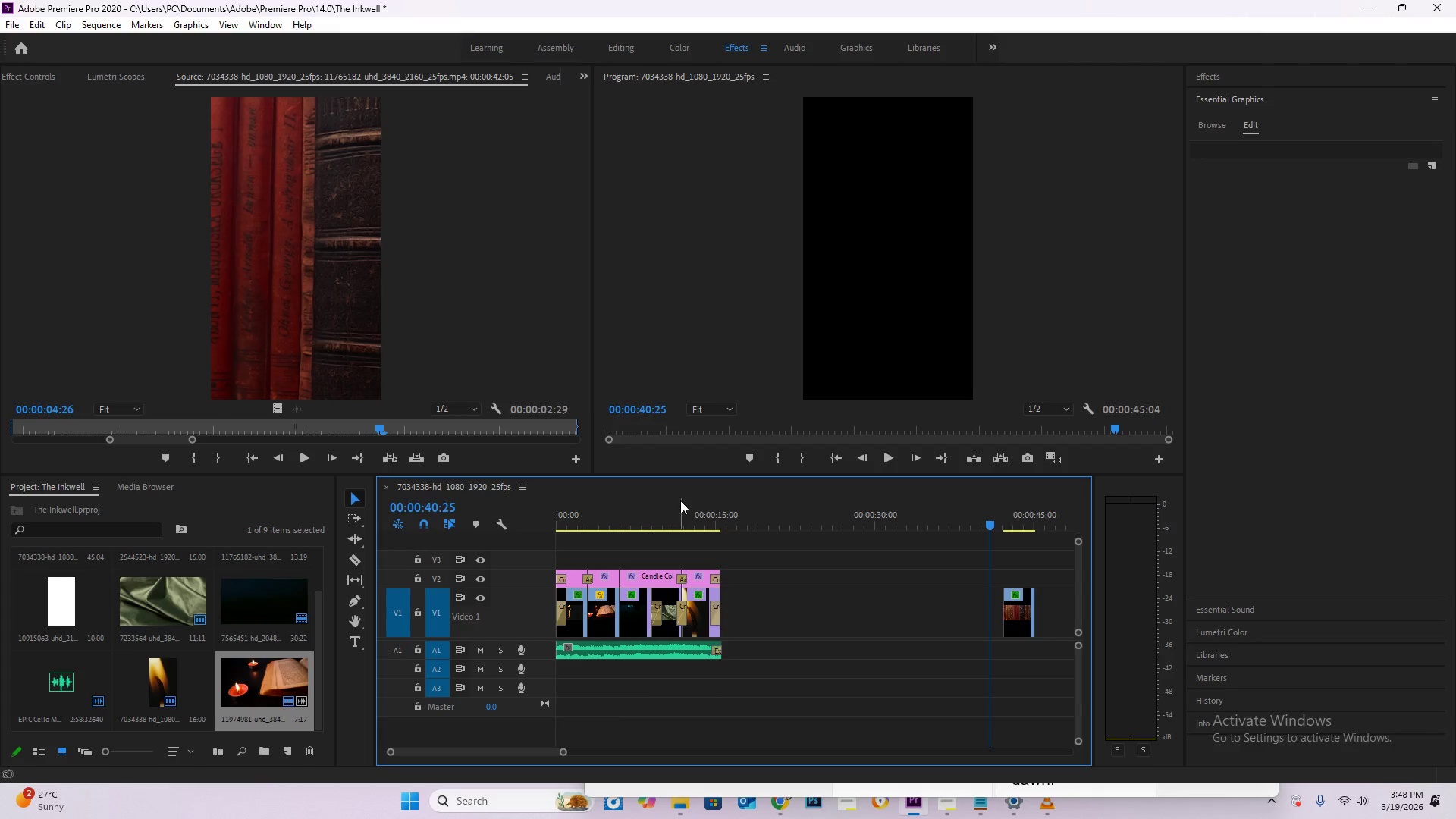 
hold_key(key=AltLeft, duration=1.33)
scroll: coordinate [684, 558], scroll_direction: up, amount: 20.0
 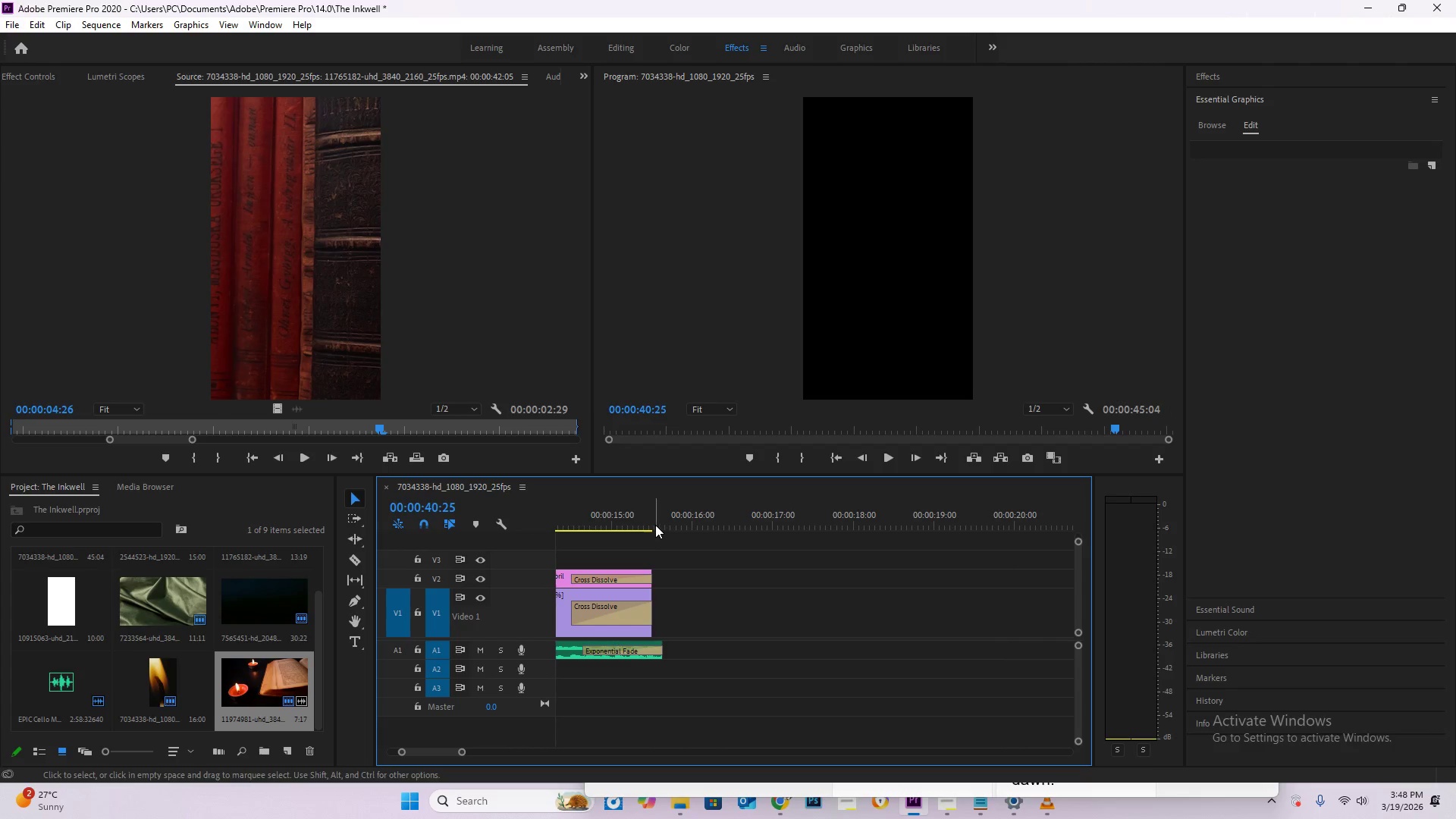 
left_click_drag(start_coordinate=[656, 524], to_coordinate=[666, 521])
 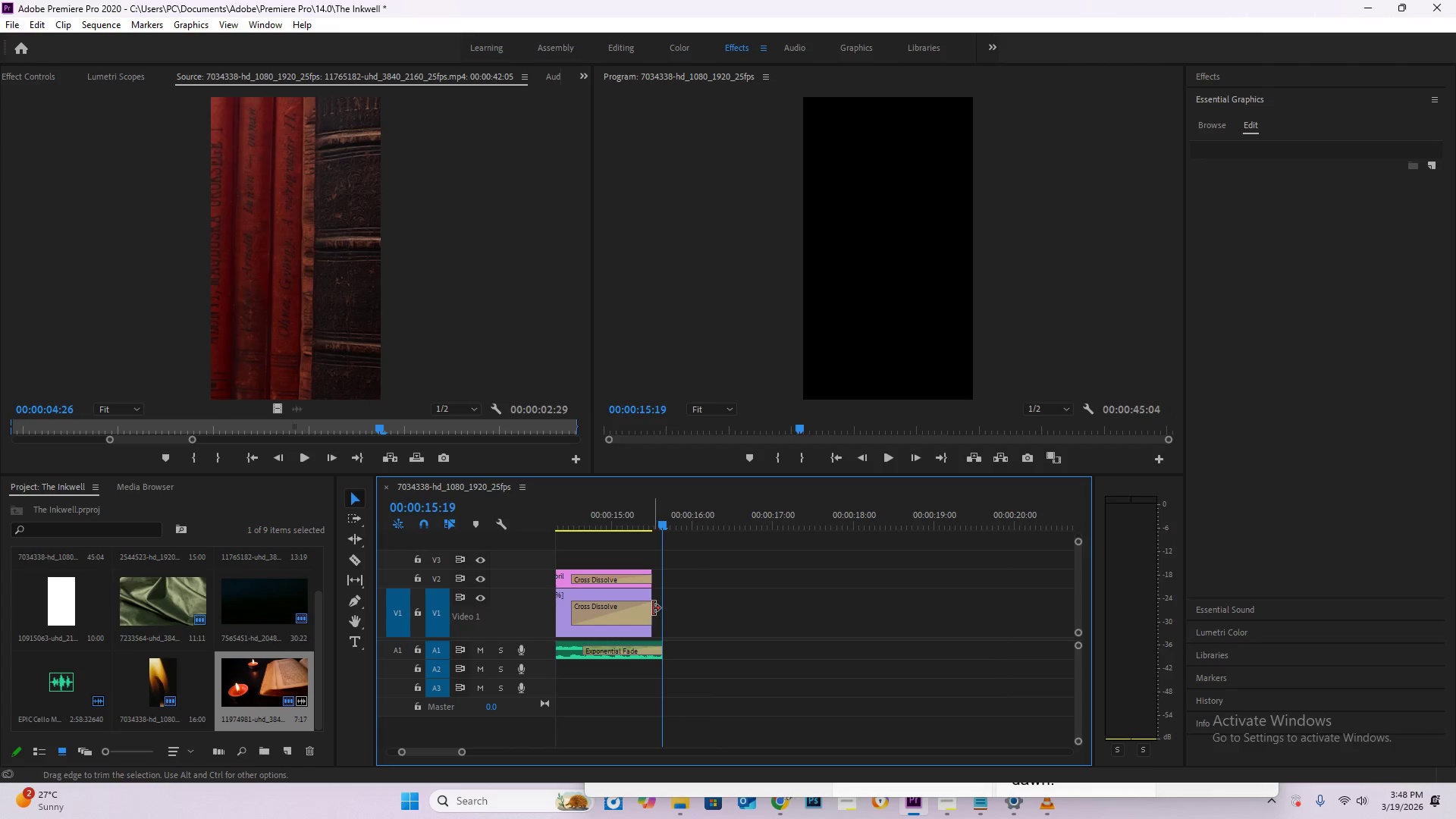 
left_click_drag(start_coordinate=[653, 608], to_coordinate=[661, 608])
 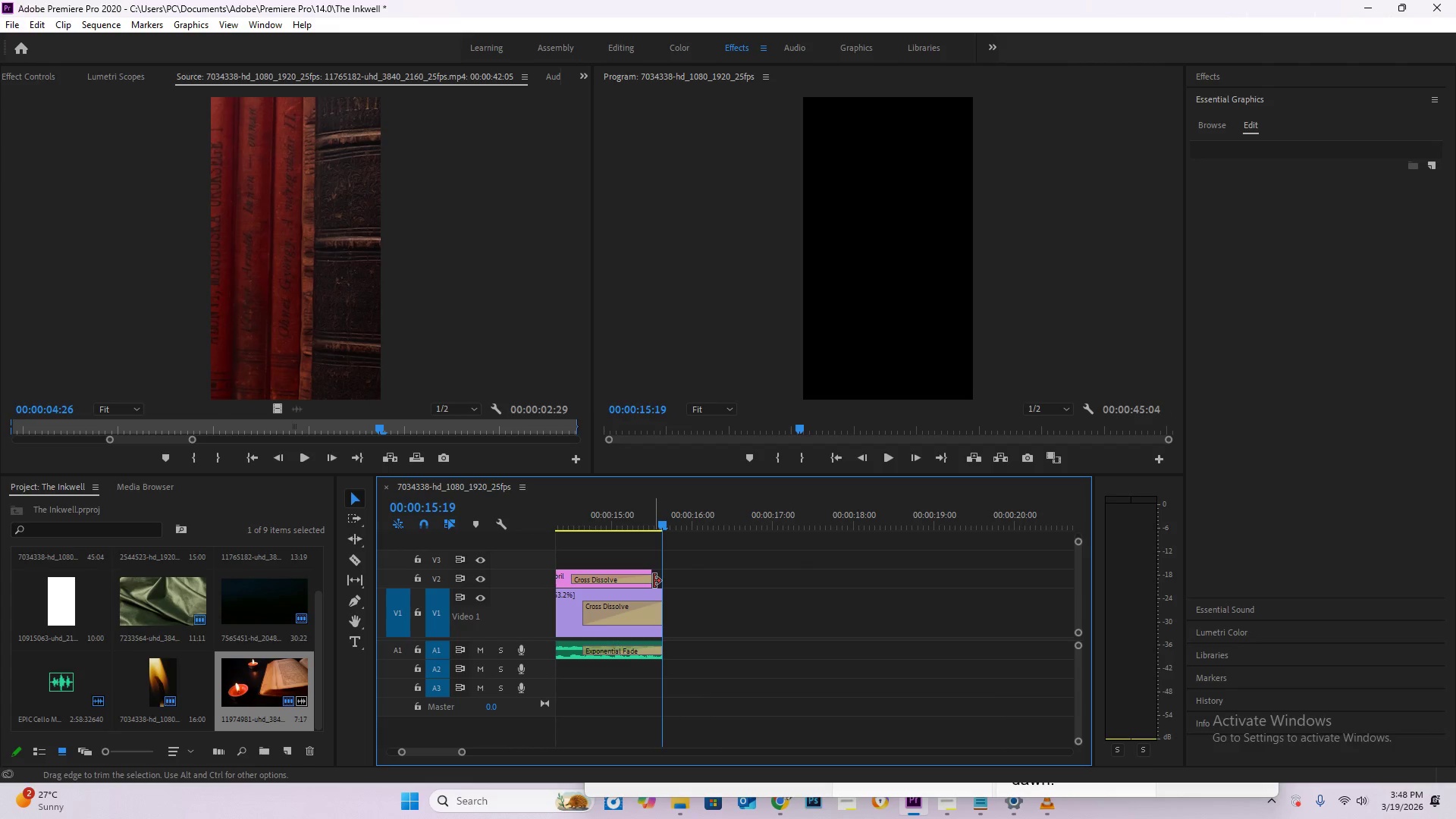 
left_click_drag(start_coordinate=[654, 581], to_coordinate=[661, 582])
 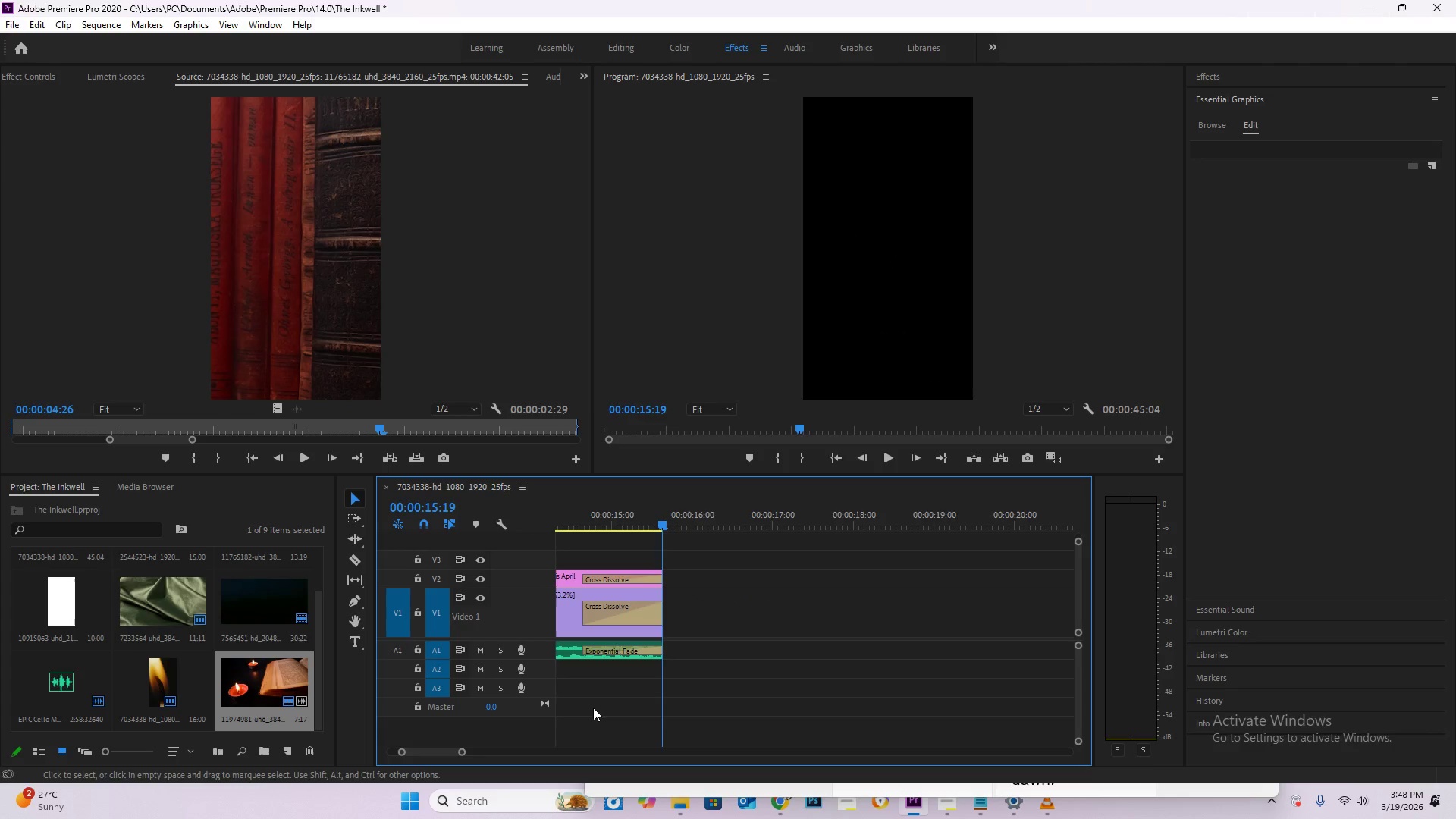 
hold_key(key=AltLeft, duration=0.53)
scroll: coordinate [604, 692], scroll_direction: down, amount: 8.0
 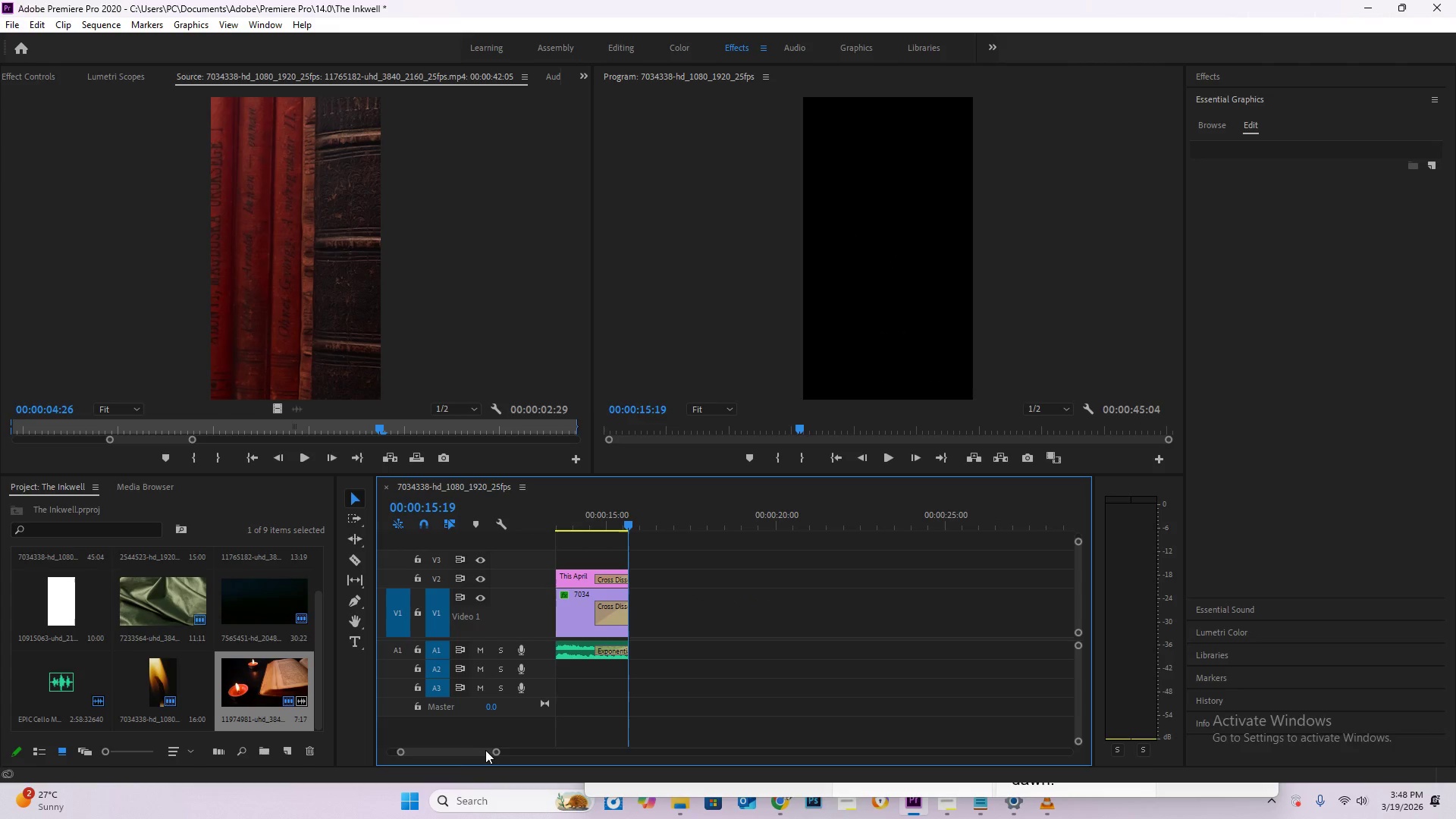 
left_click_drag(start_coordinate=[463, 747], to_coordinate=[355, 736])
 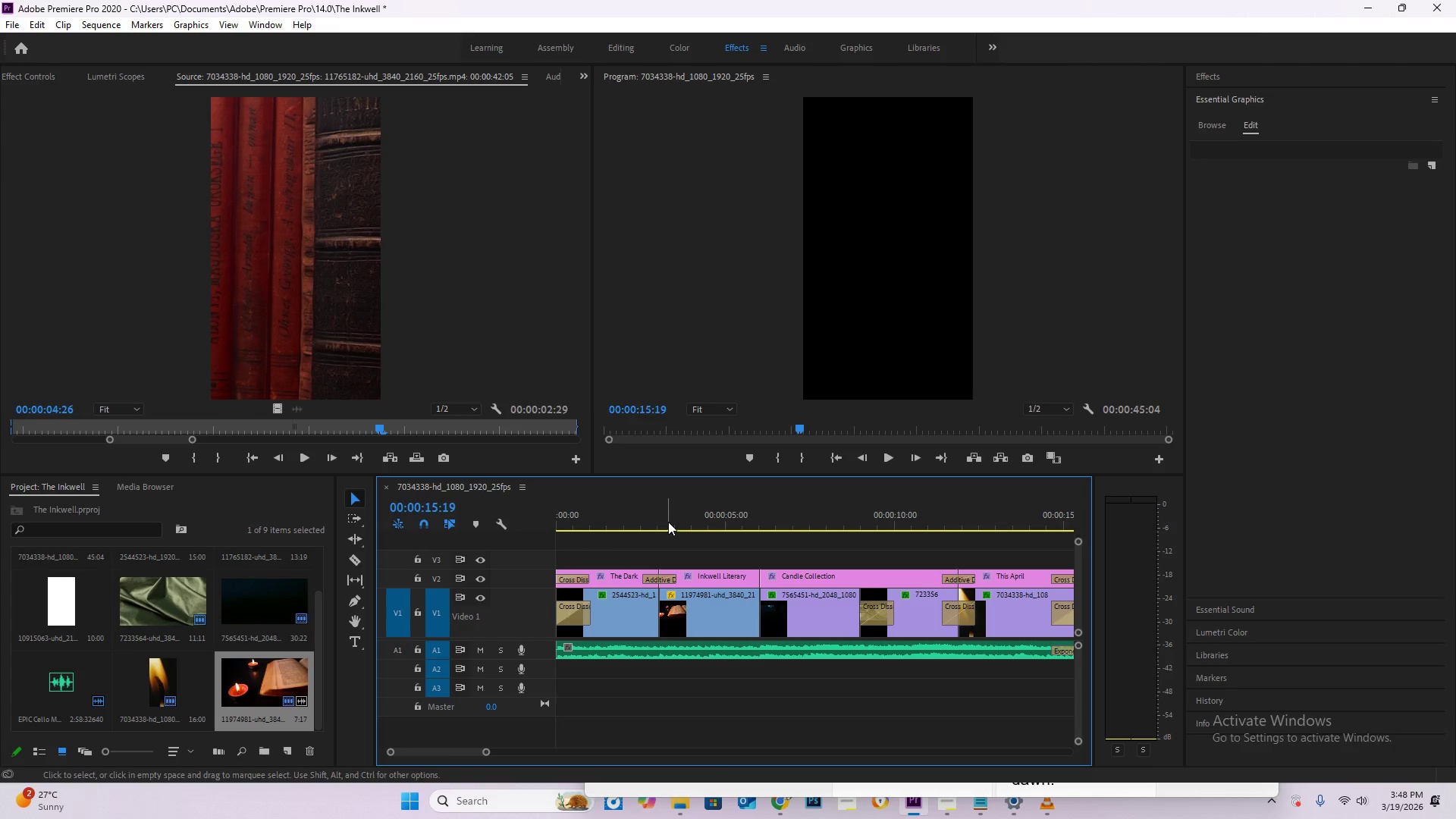 
left_click_drag(start_coordinate=[665, 519], to_coordinate=[639, 513])
 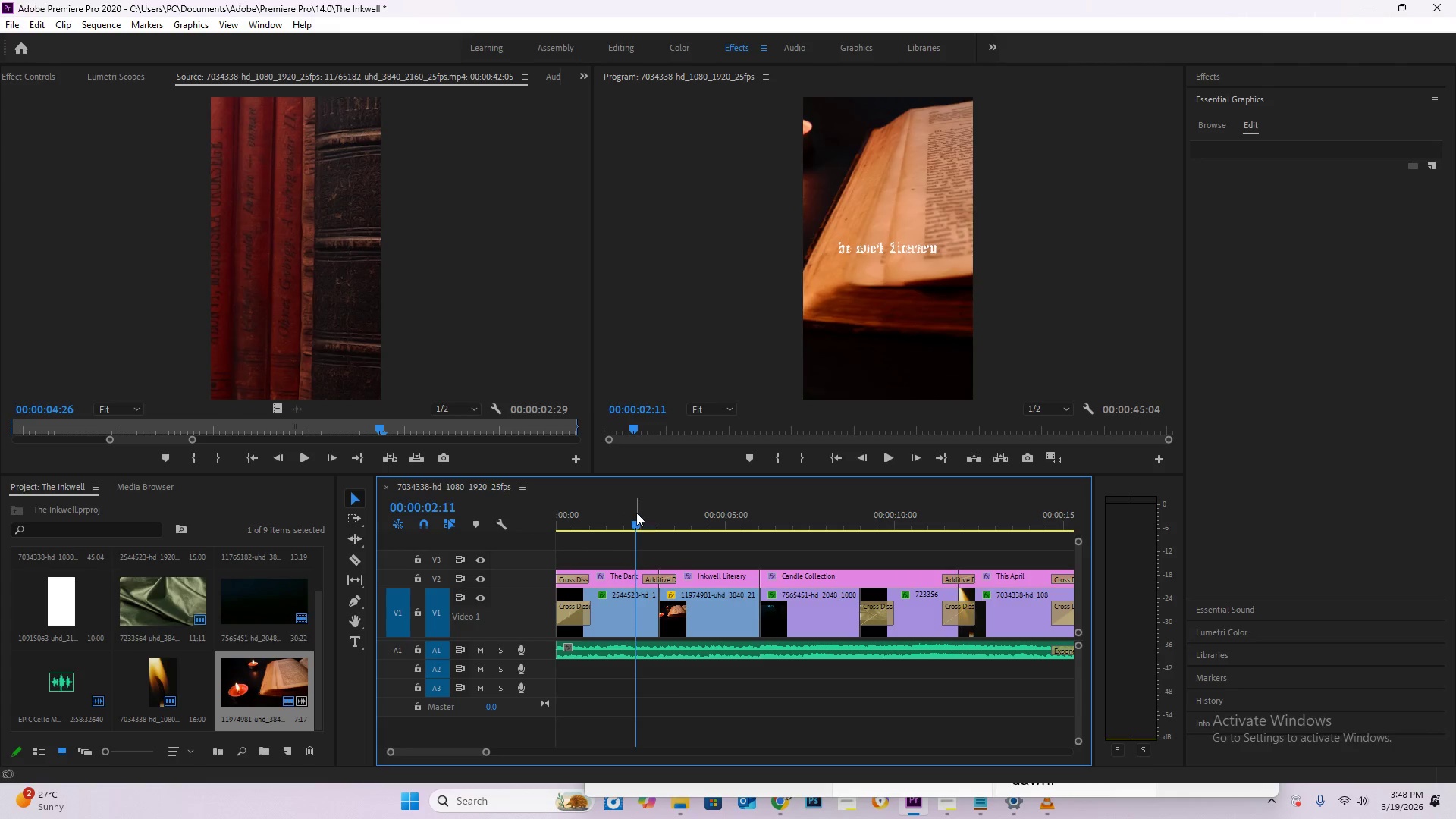 
key(Space)
 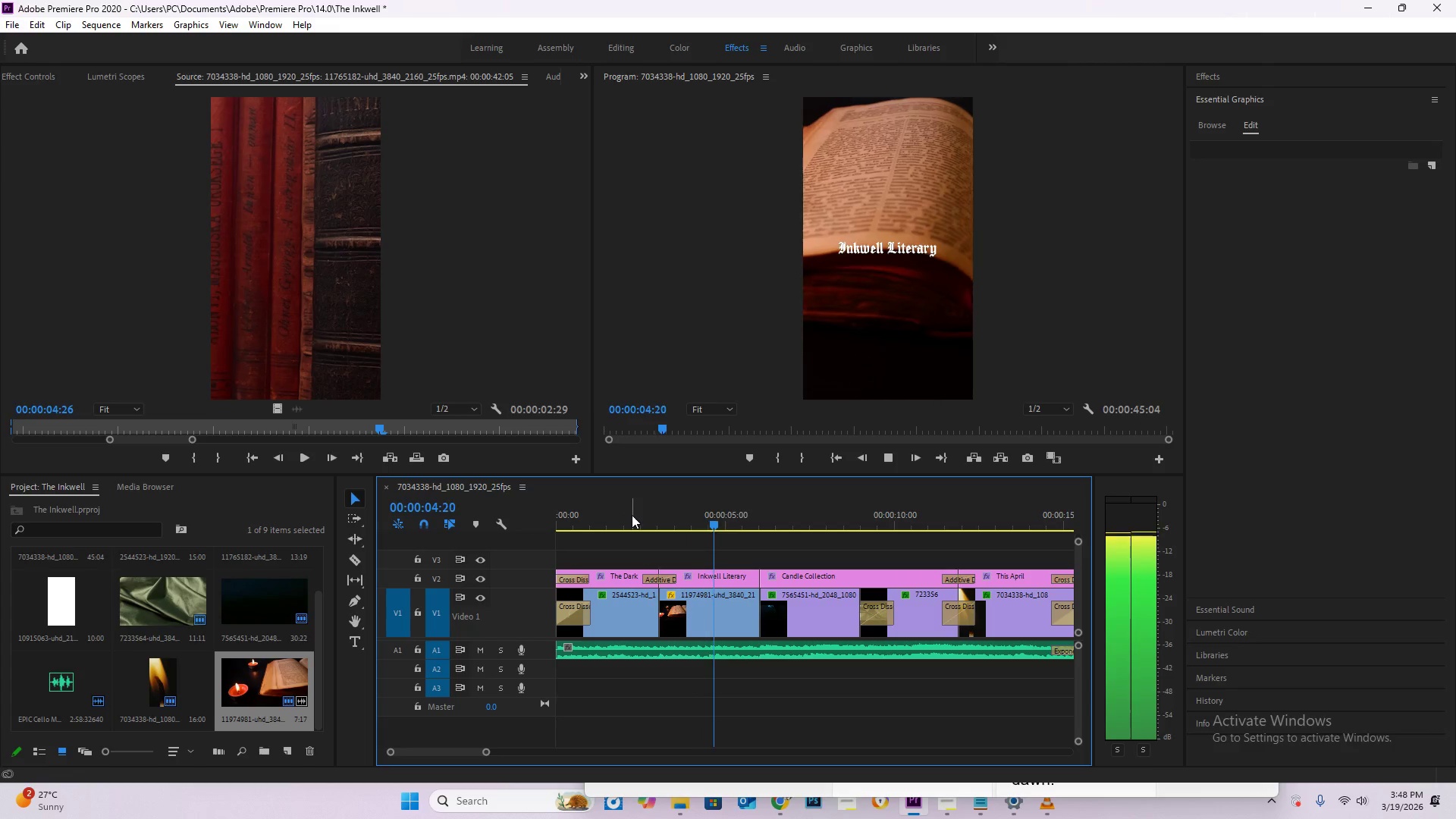 
left_click_drag(start_coordinate=[667, 521], to_coordinate=[632, 521])
 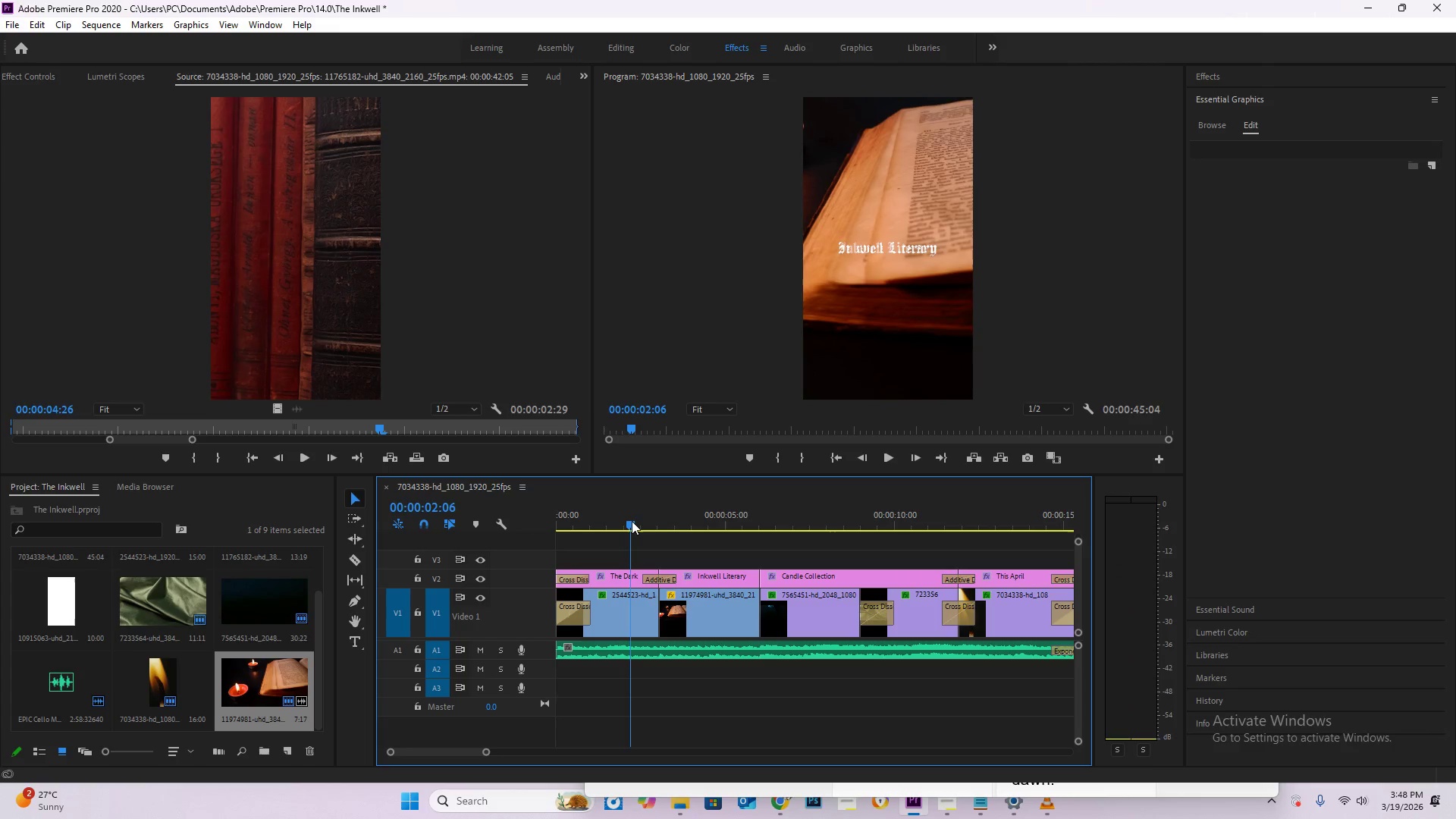 
key(Space)
 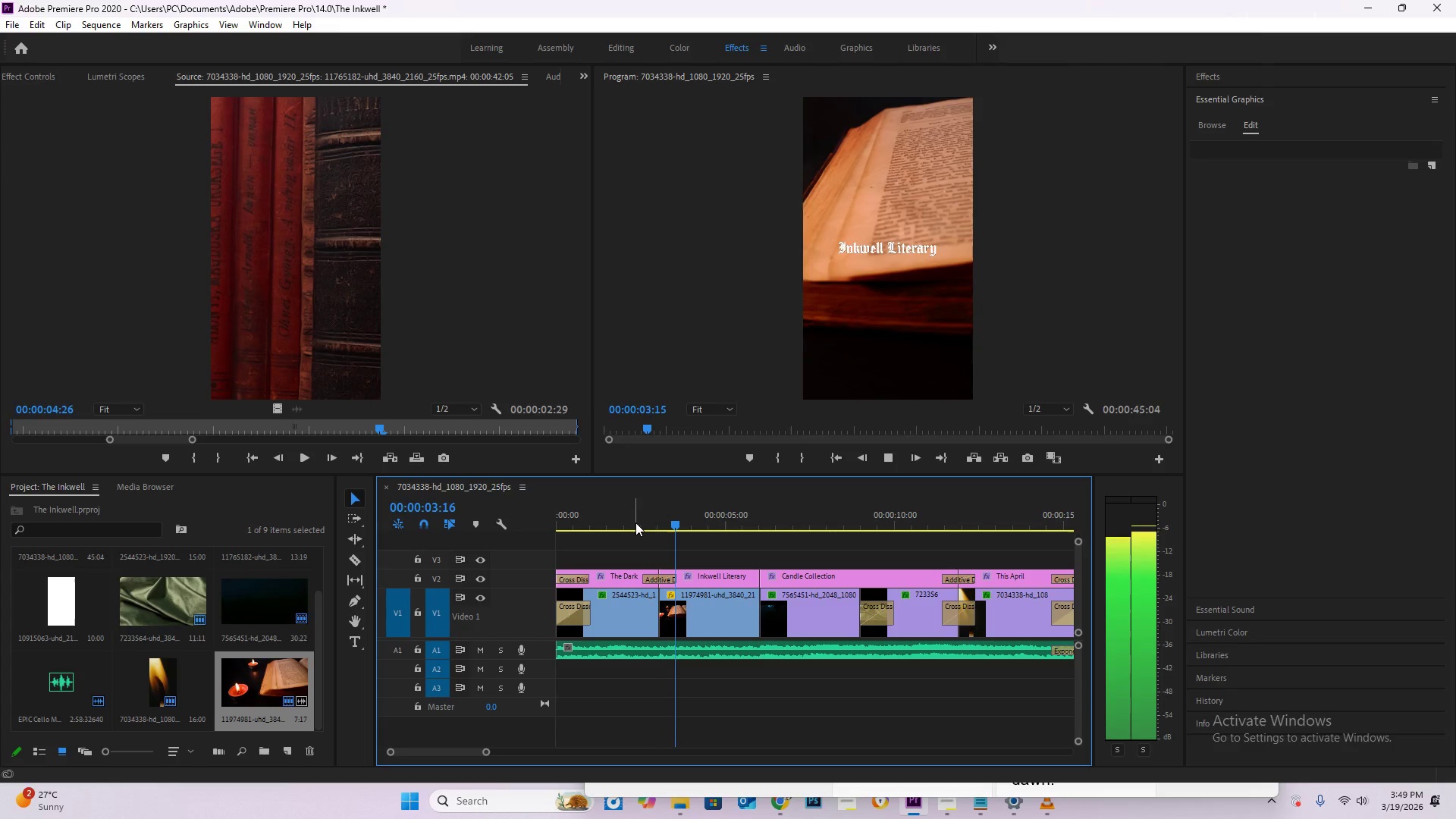 
key(Space)
 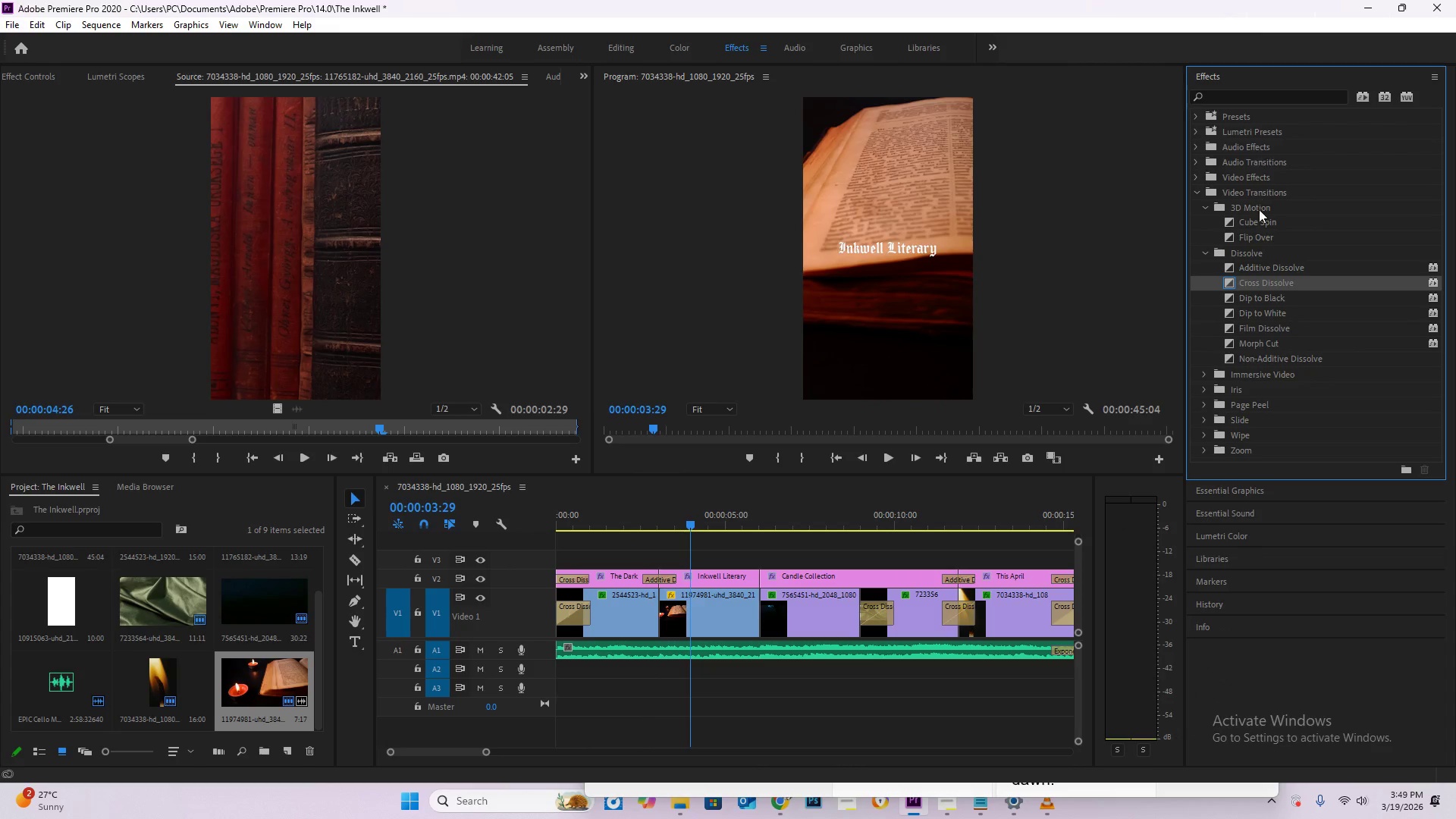 
left_click_drag(start_coordinate=[1269, 280], to_coordinate=[654, 608])
 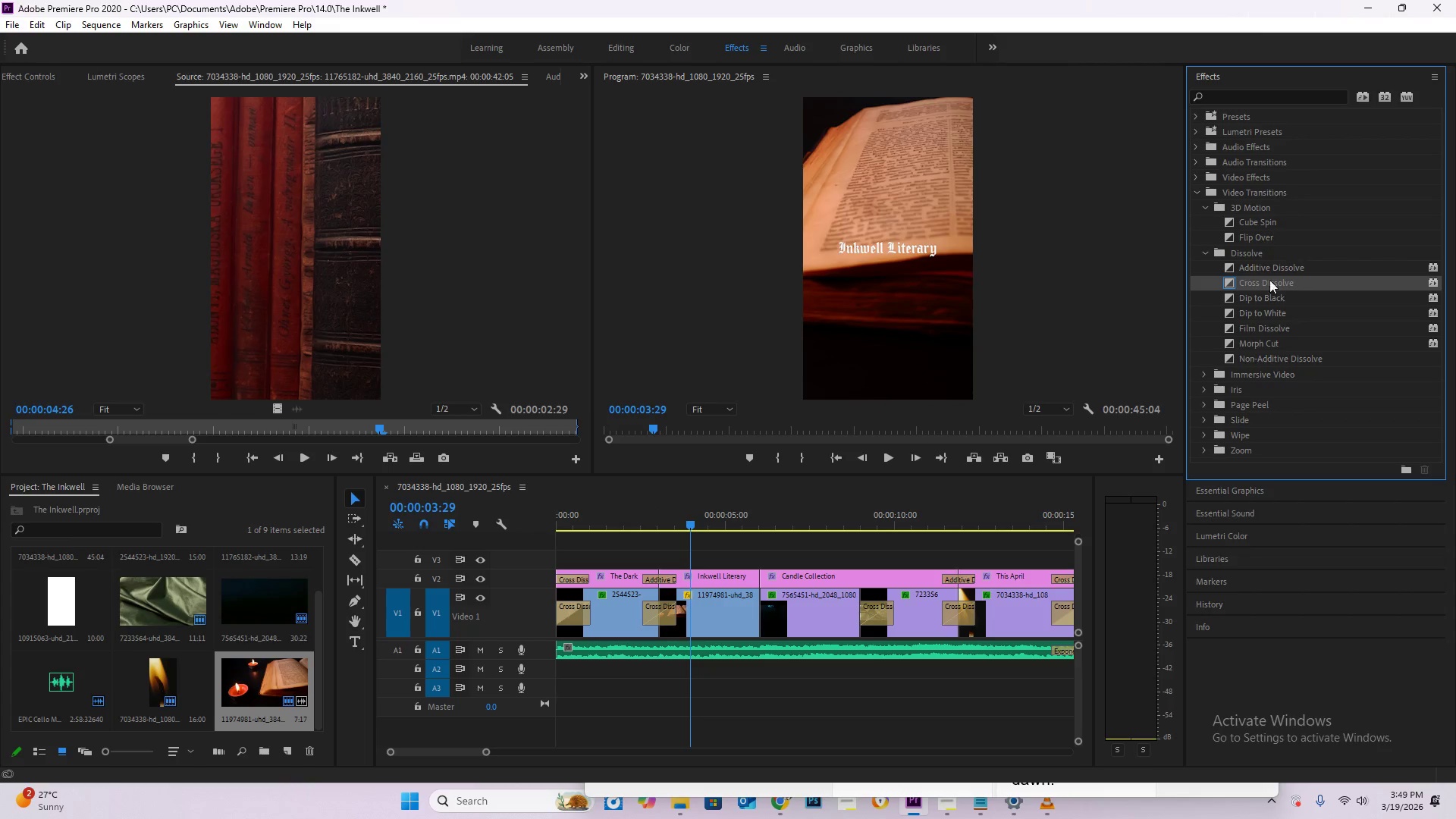 
left_click_drag(start_coordinate=[1266, 285], to_coordinate=[758, 614])
 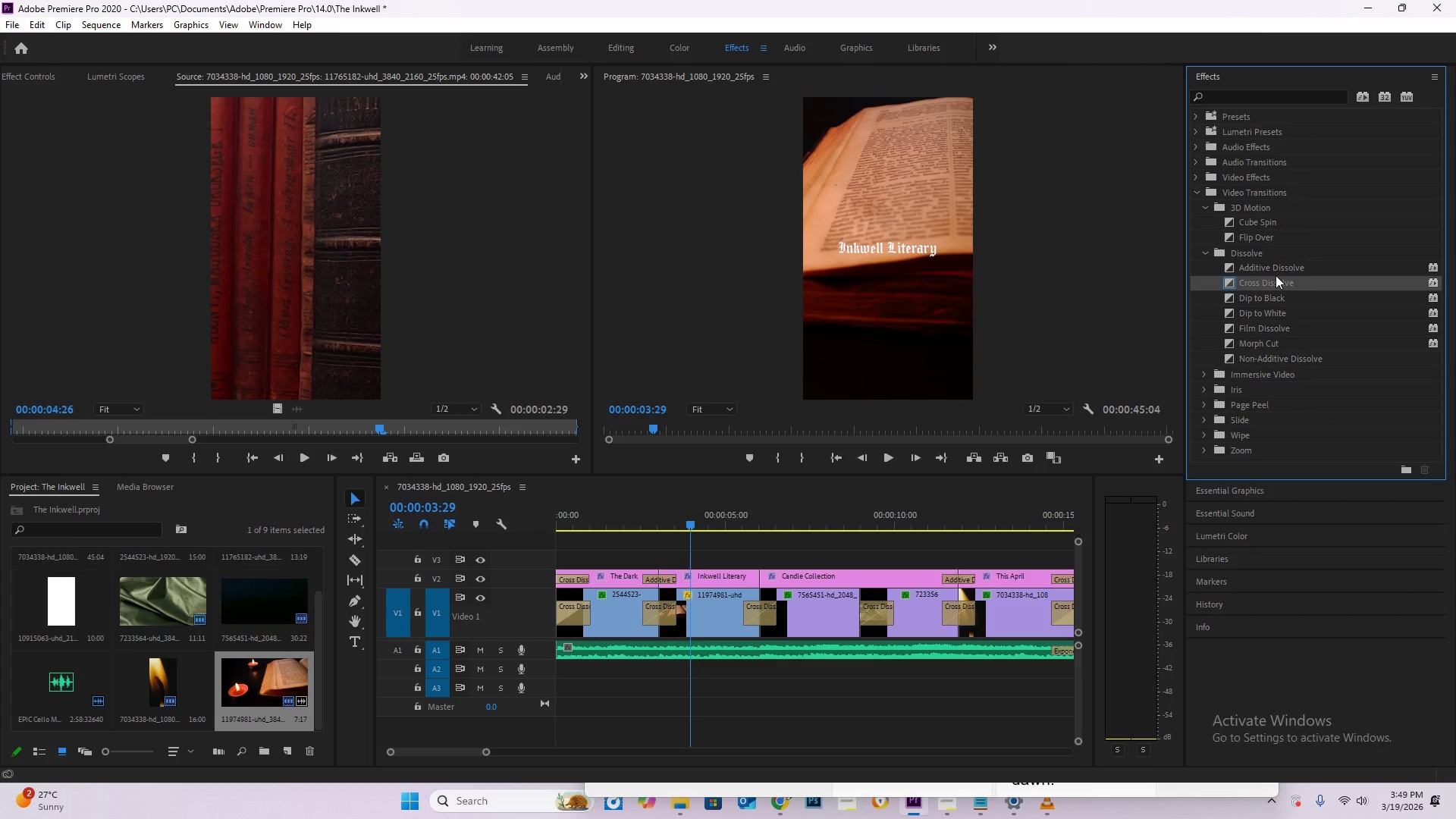 
left_click_drag(start_coordinate=[1271, 281], to_coordinate=[758, 579])
 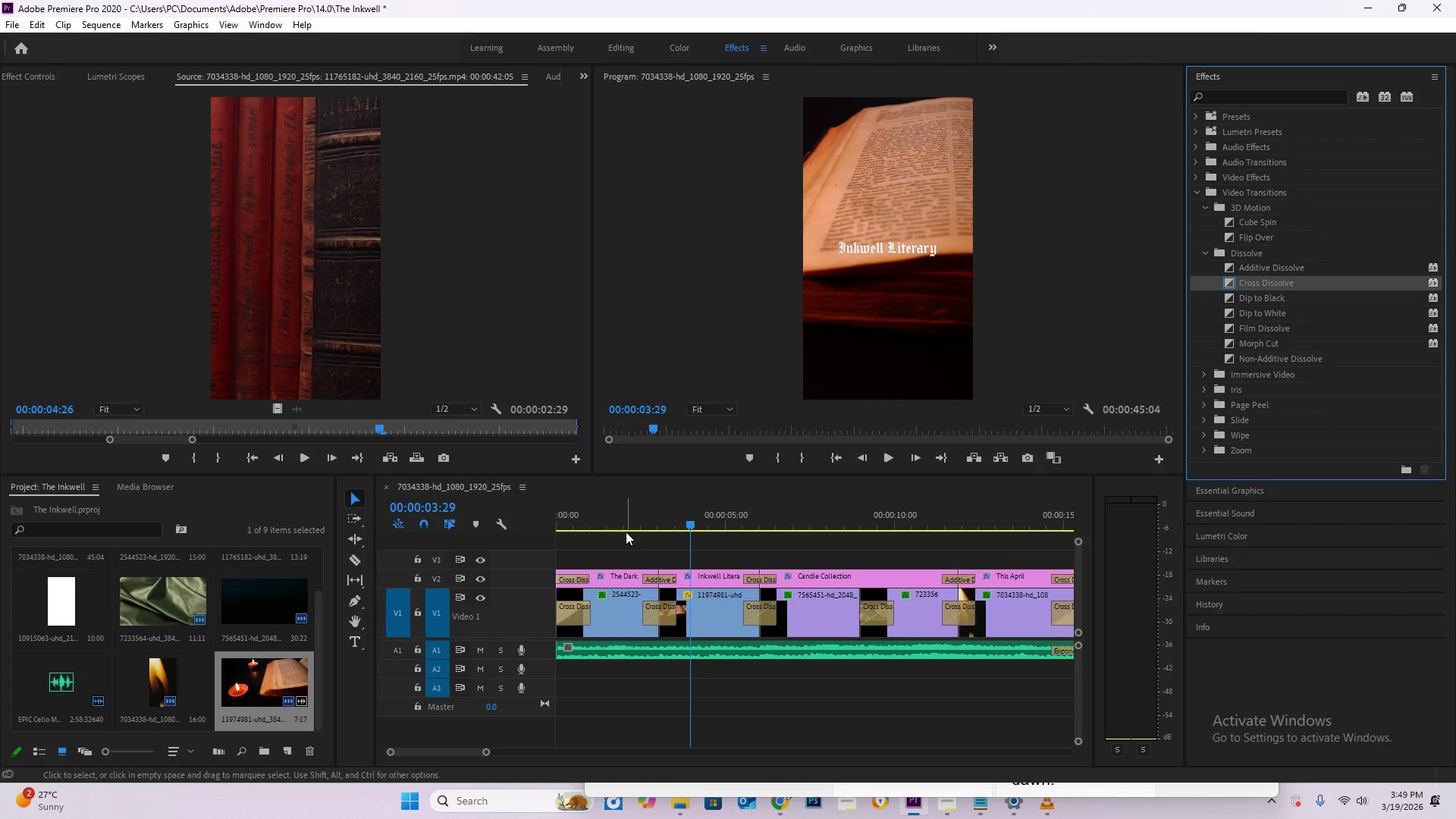 
left_click_drag(start_coordinate=[610, 522], to_coordinate=[463, 522])
 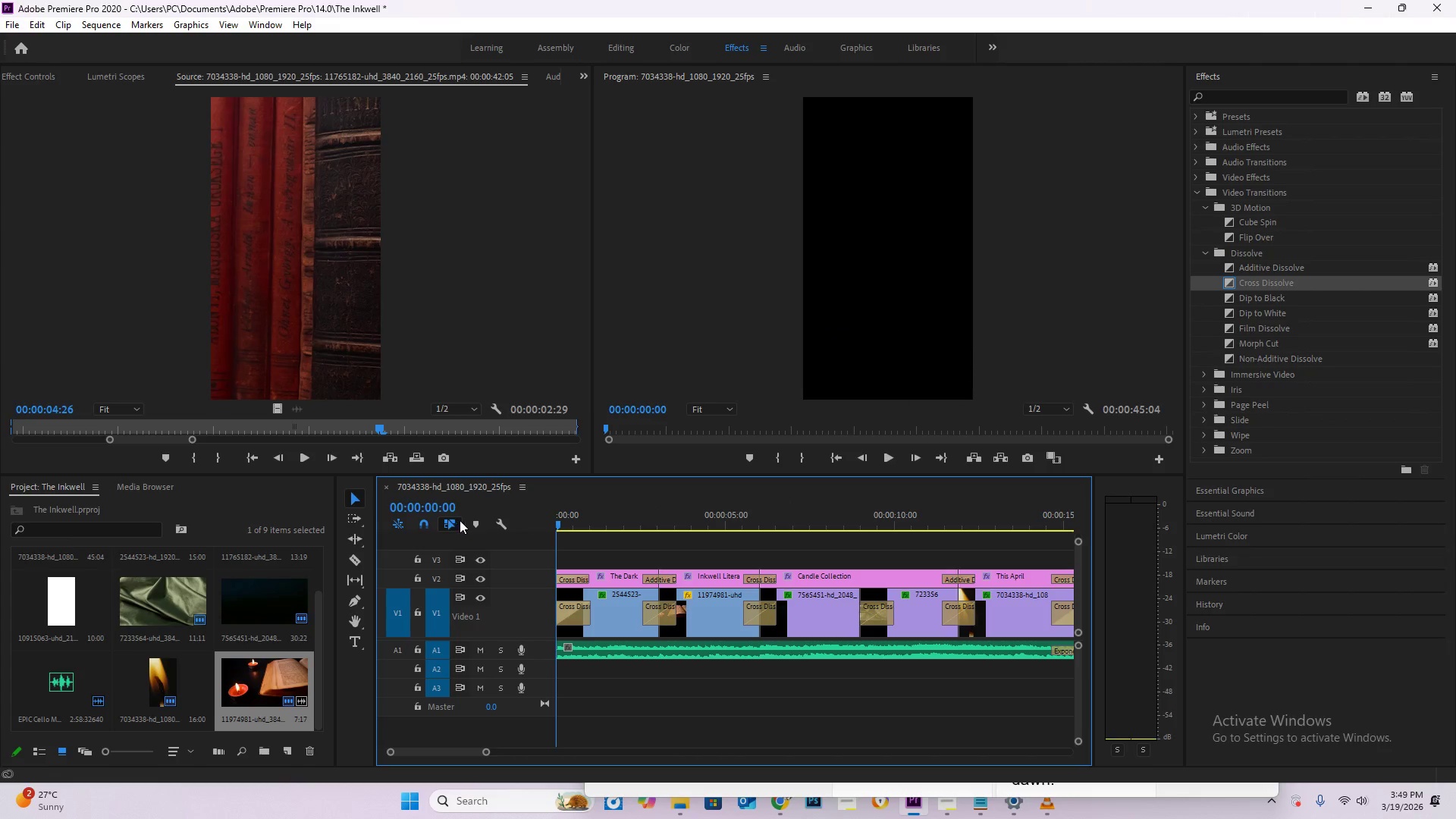 
key(Space)
 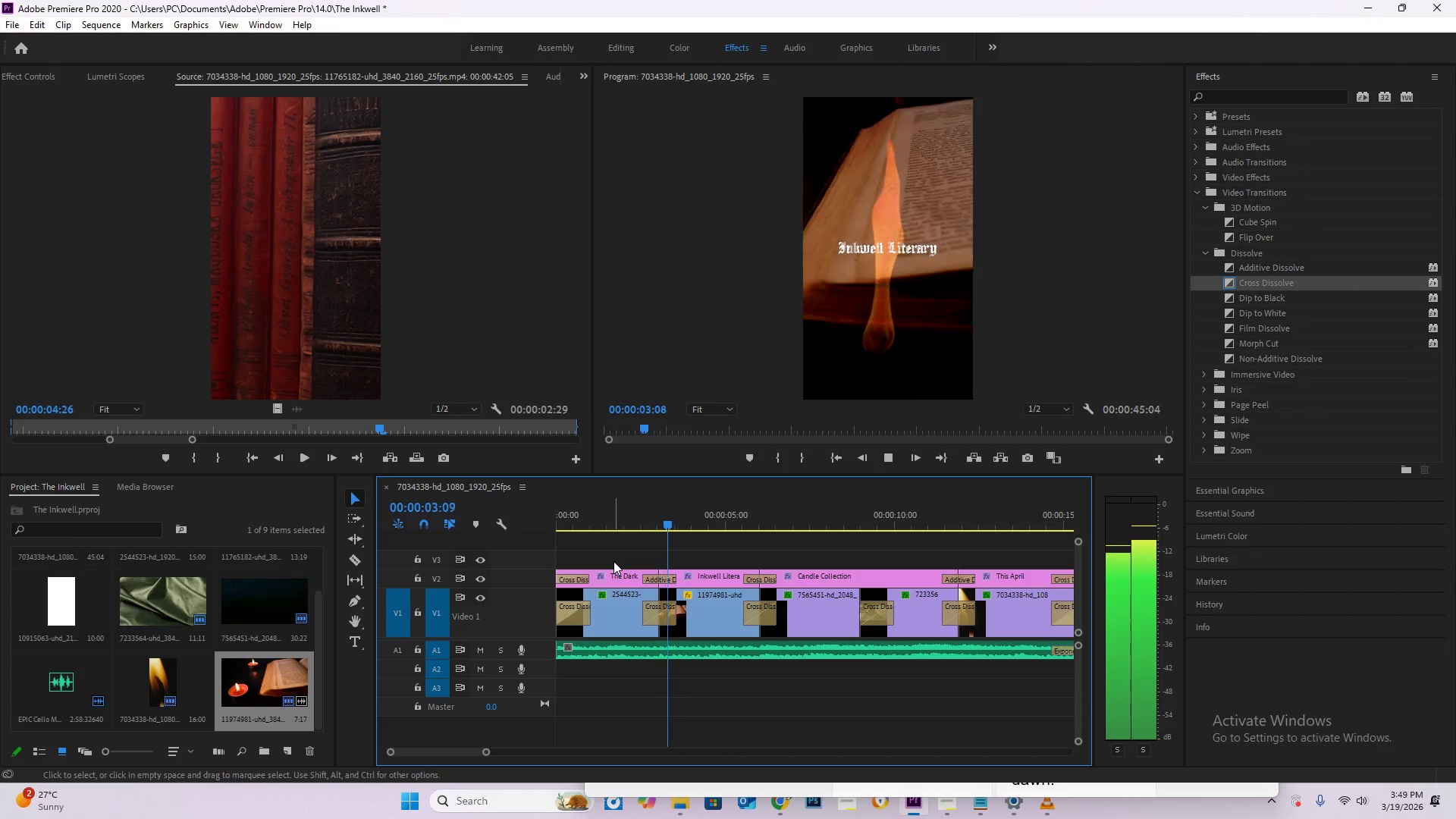 
wait(8.33)
 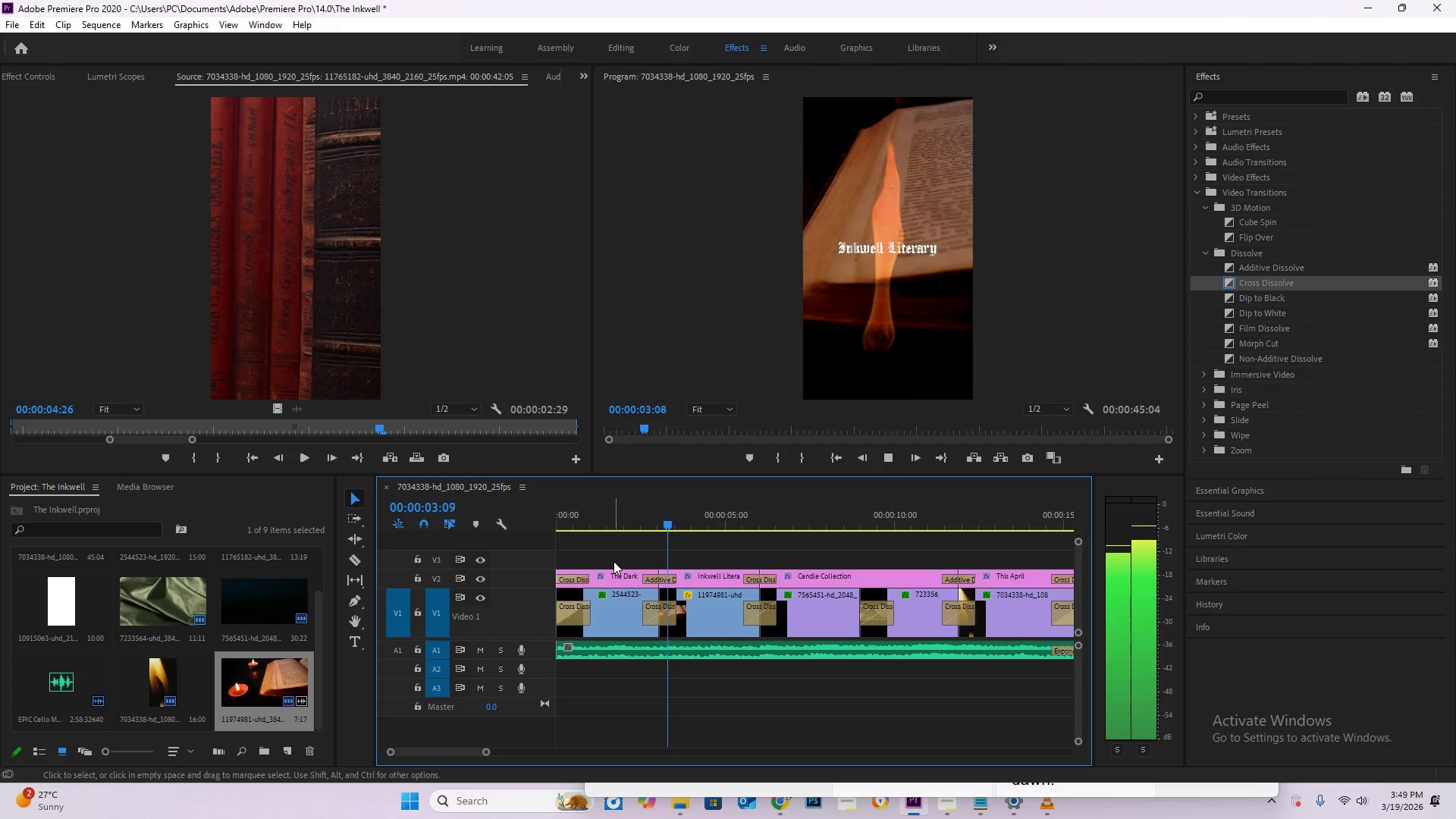 
left_click_drag(start_coordinate=[745, 503], to_coordinate=[724, 506])
 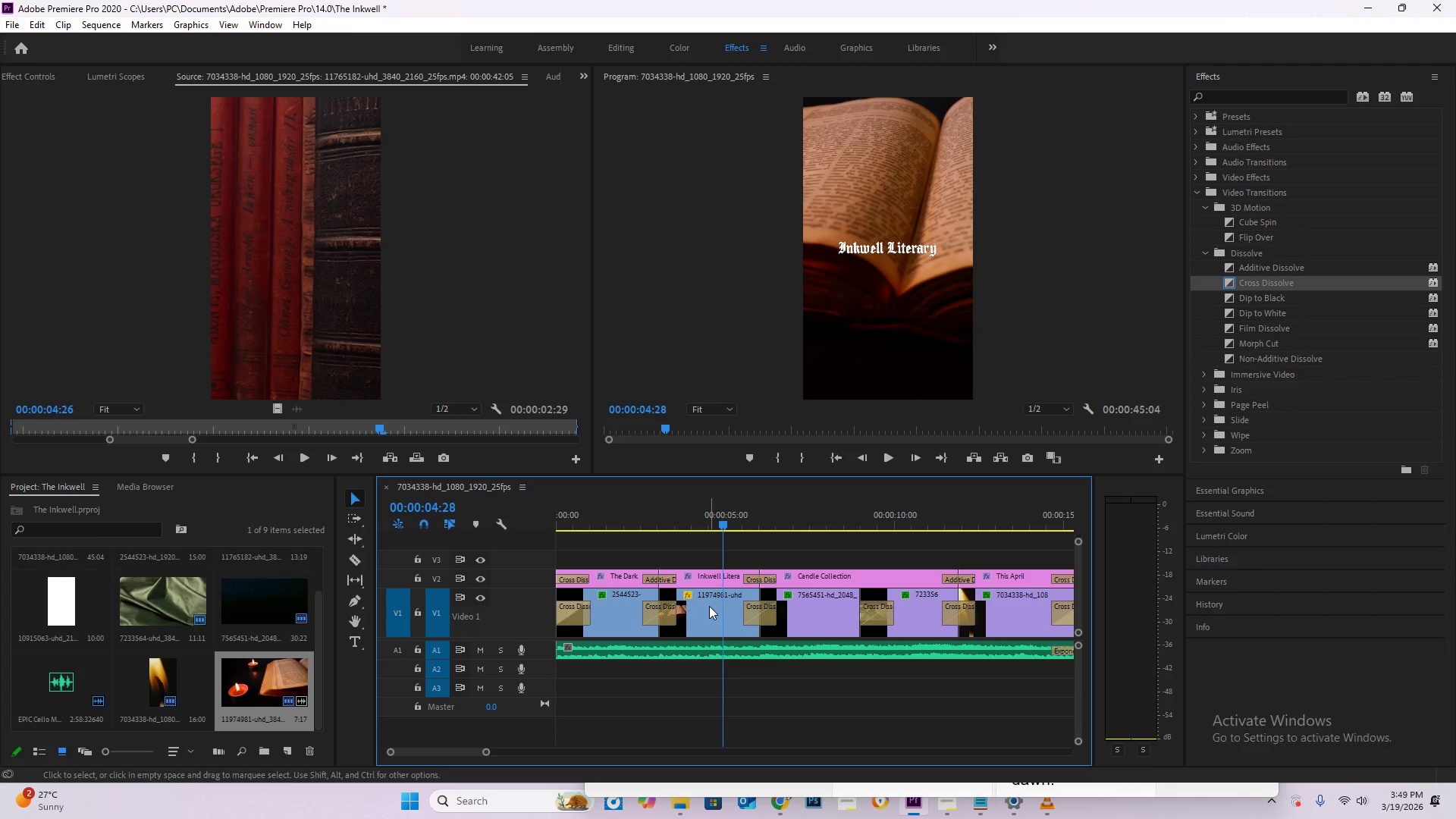 
left_click([709, 606])
 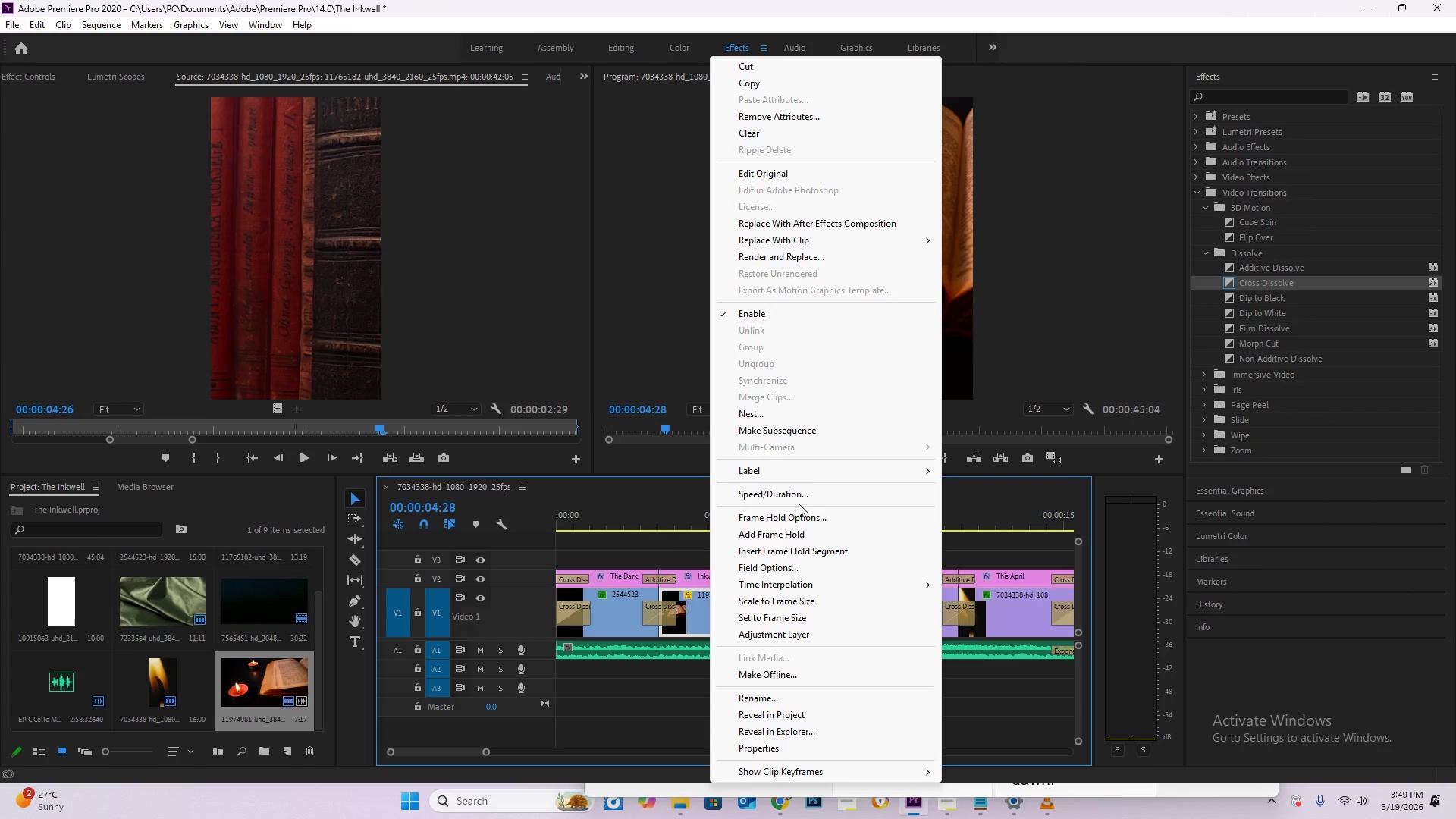 
double_click([808, 497])
 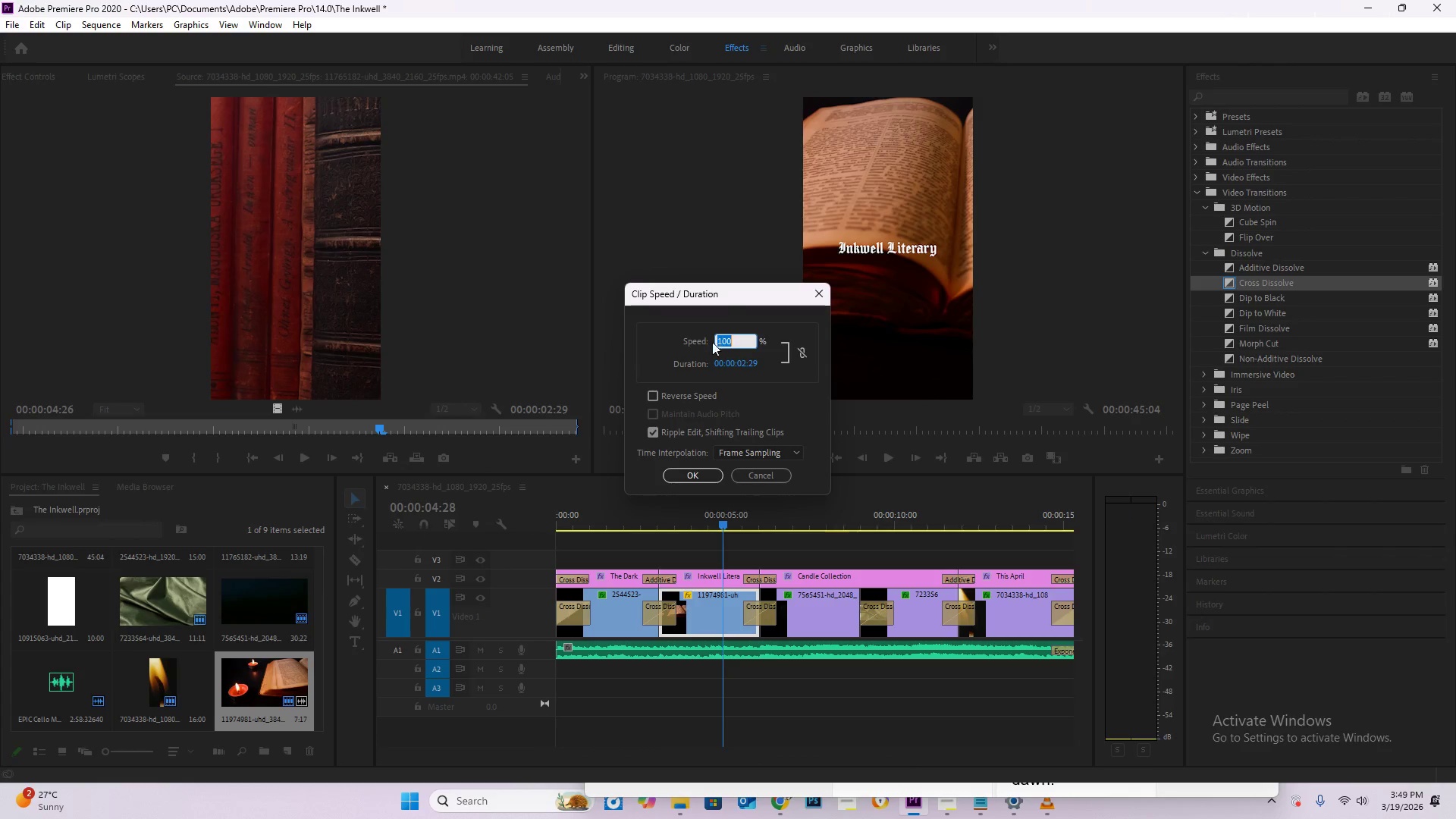 
key(Numpad5)
 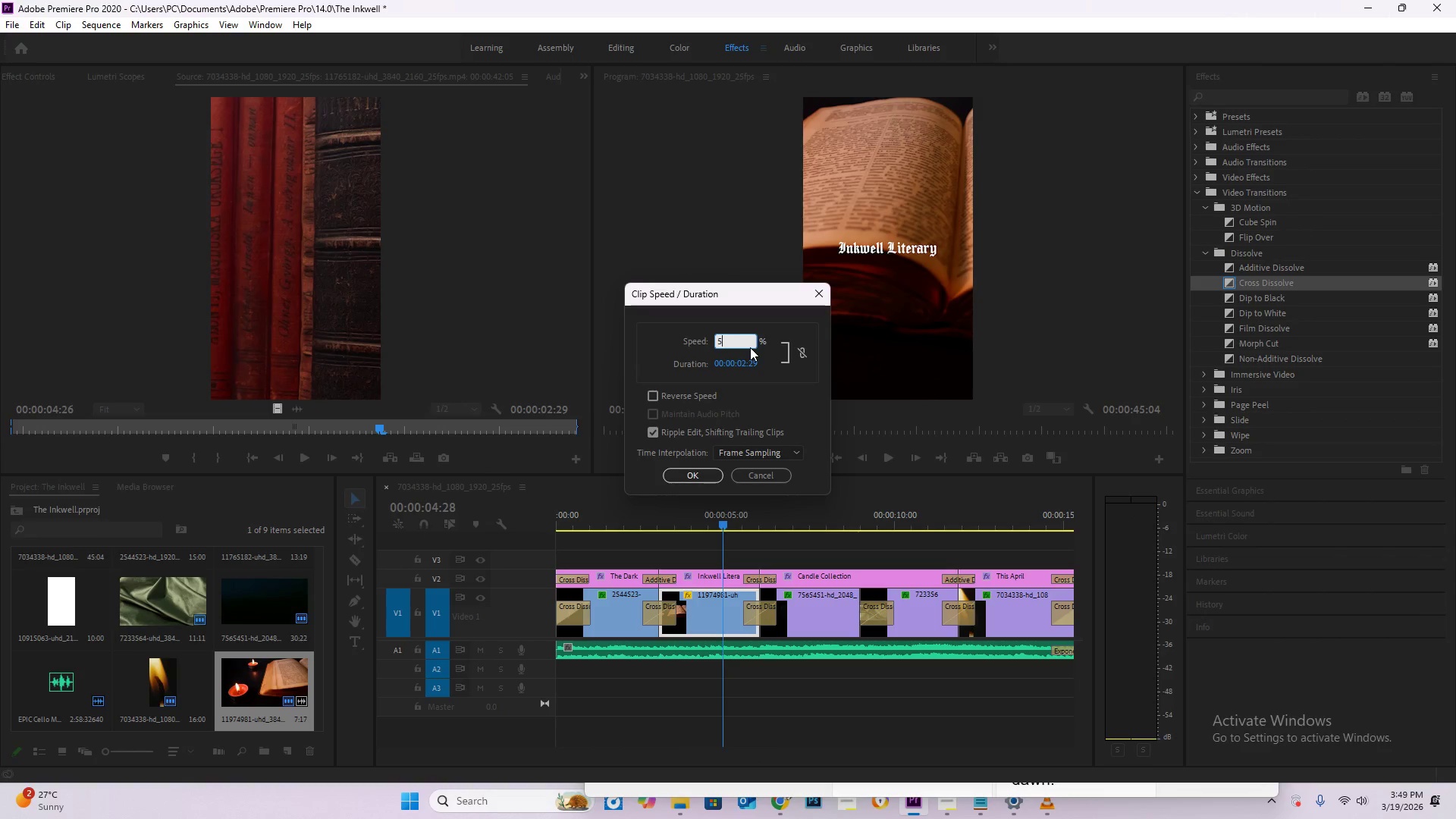 
key(Numpad0)
 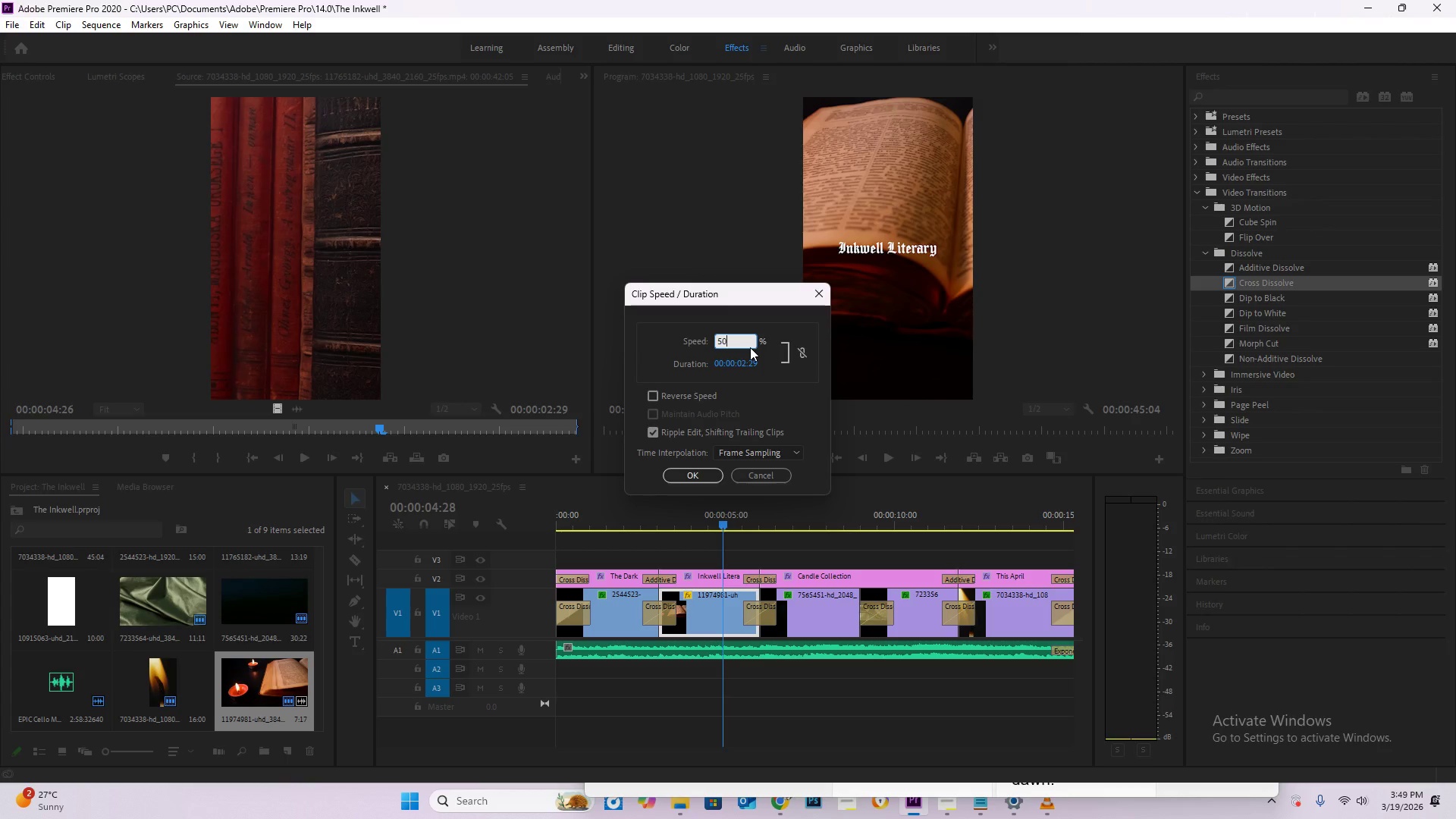 
key(NumpadEnter)
 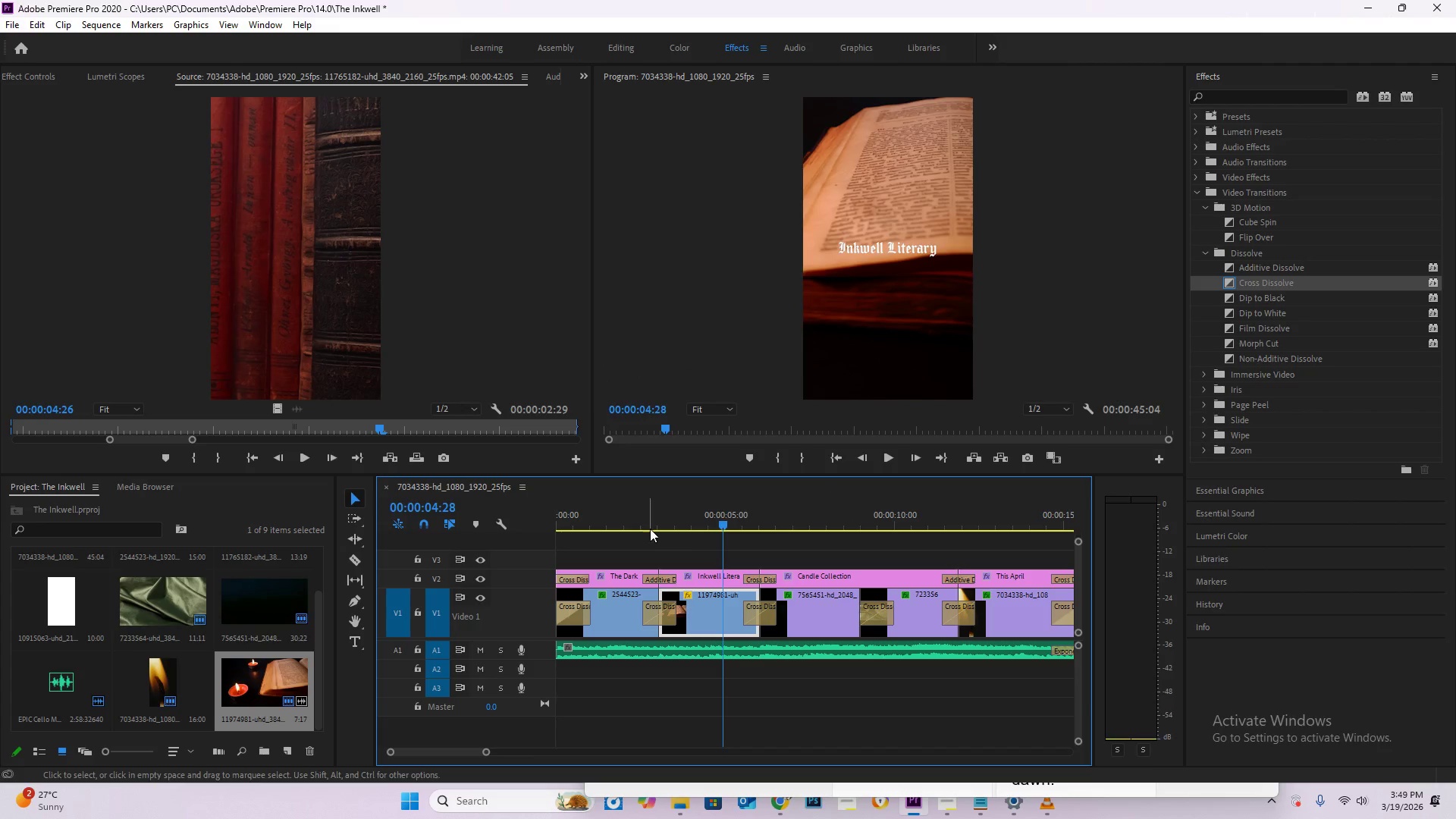 
left_click([649, 523])
 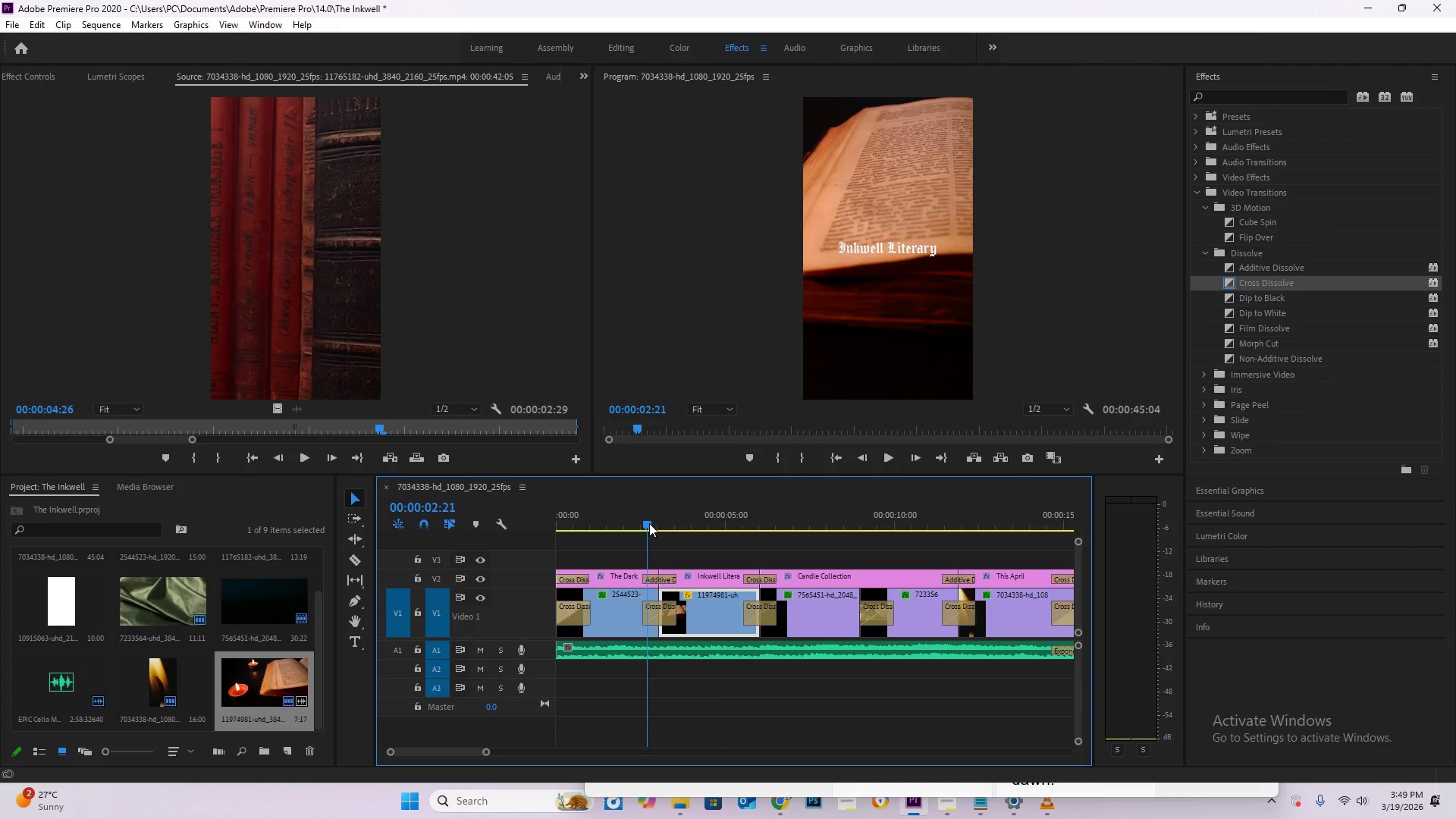 
key(Space)
 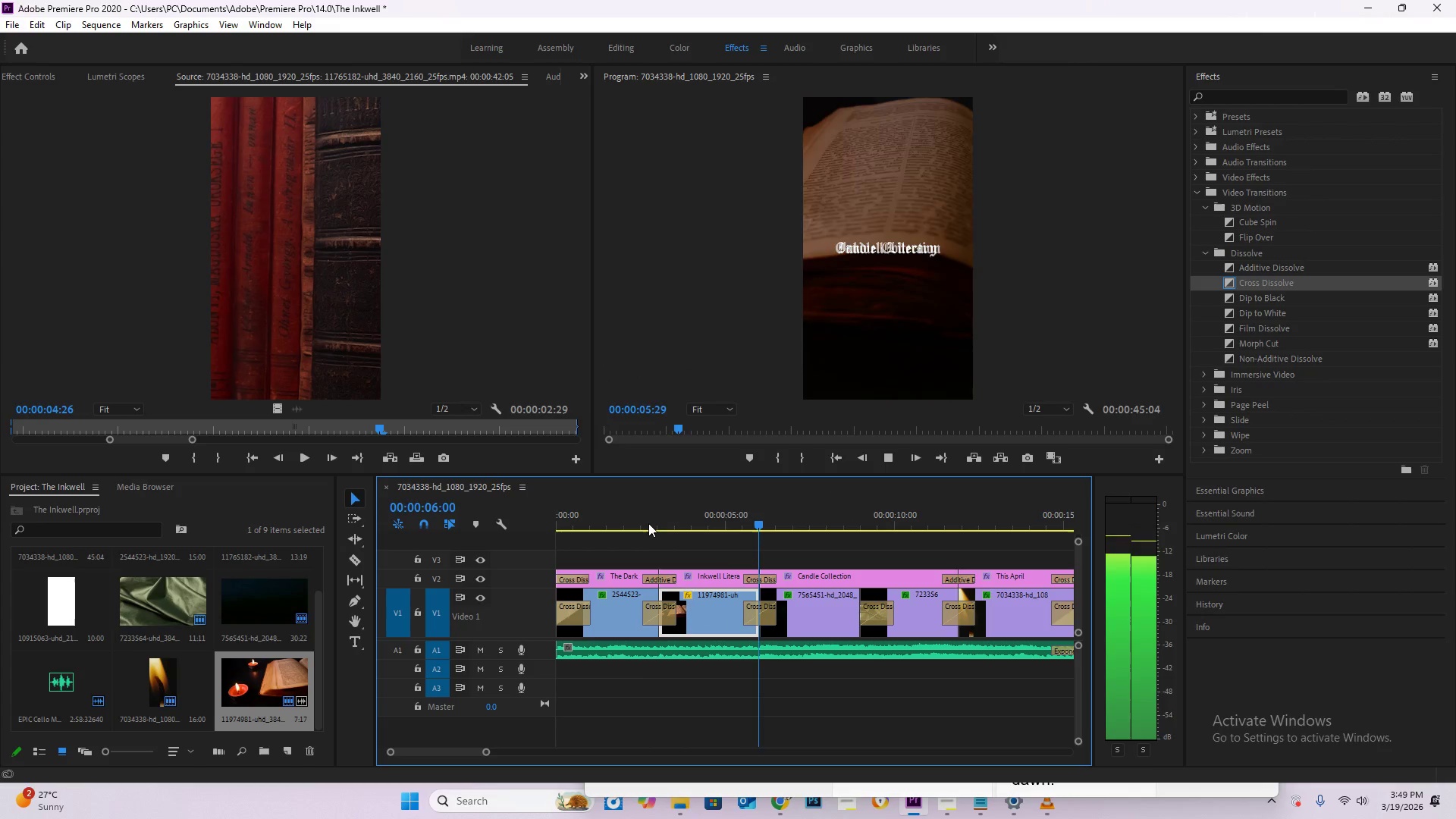 
left_click_drag(start_coordinate=[687, 526], to_coordinate=[714, 531])
 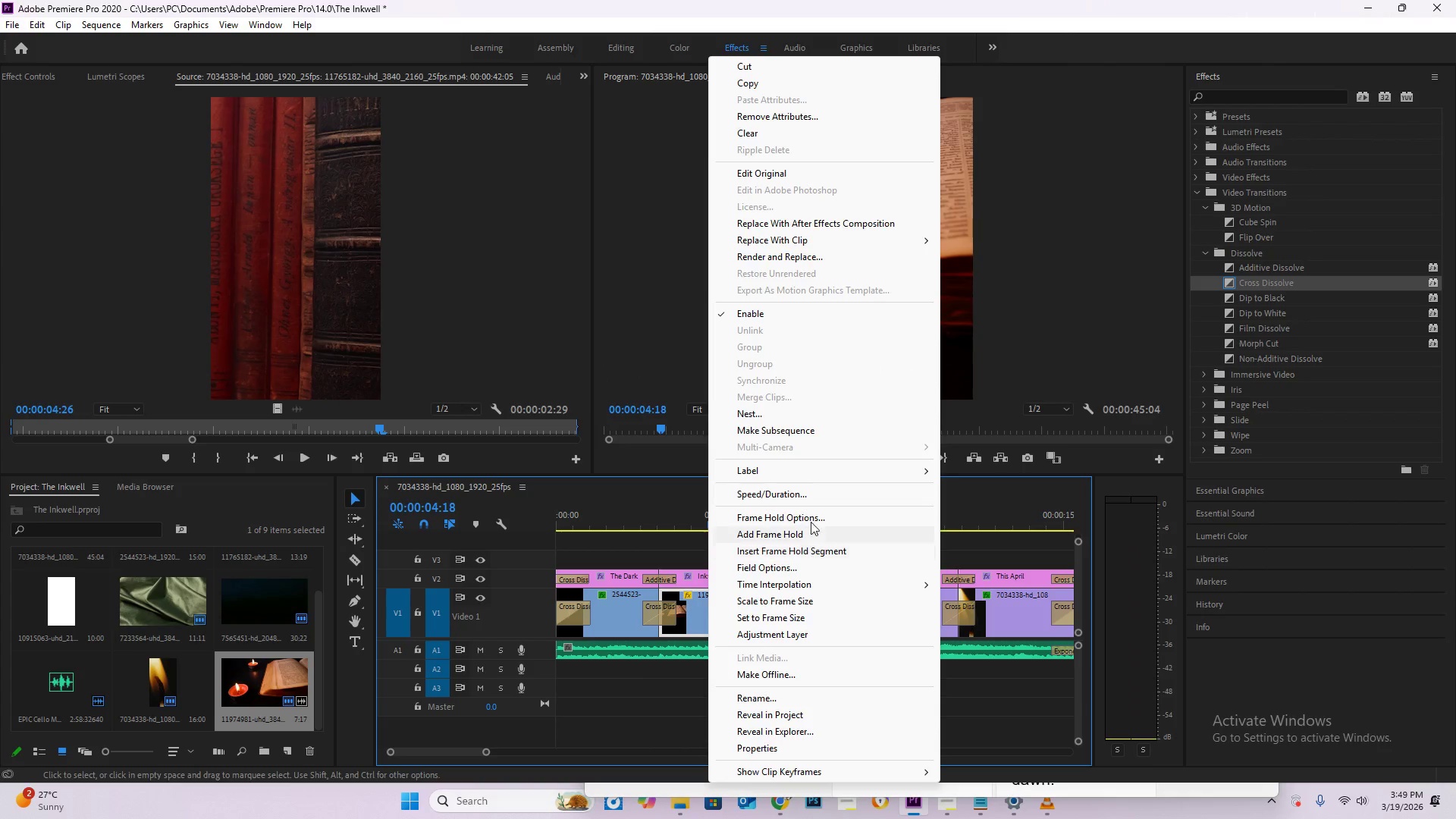 
left_click([808, 497])
 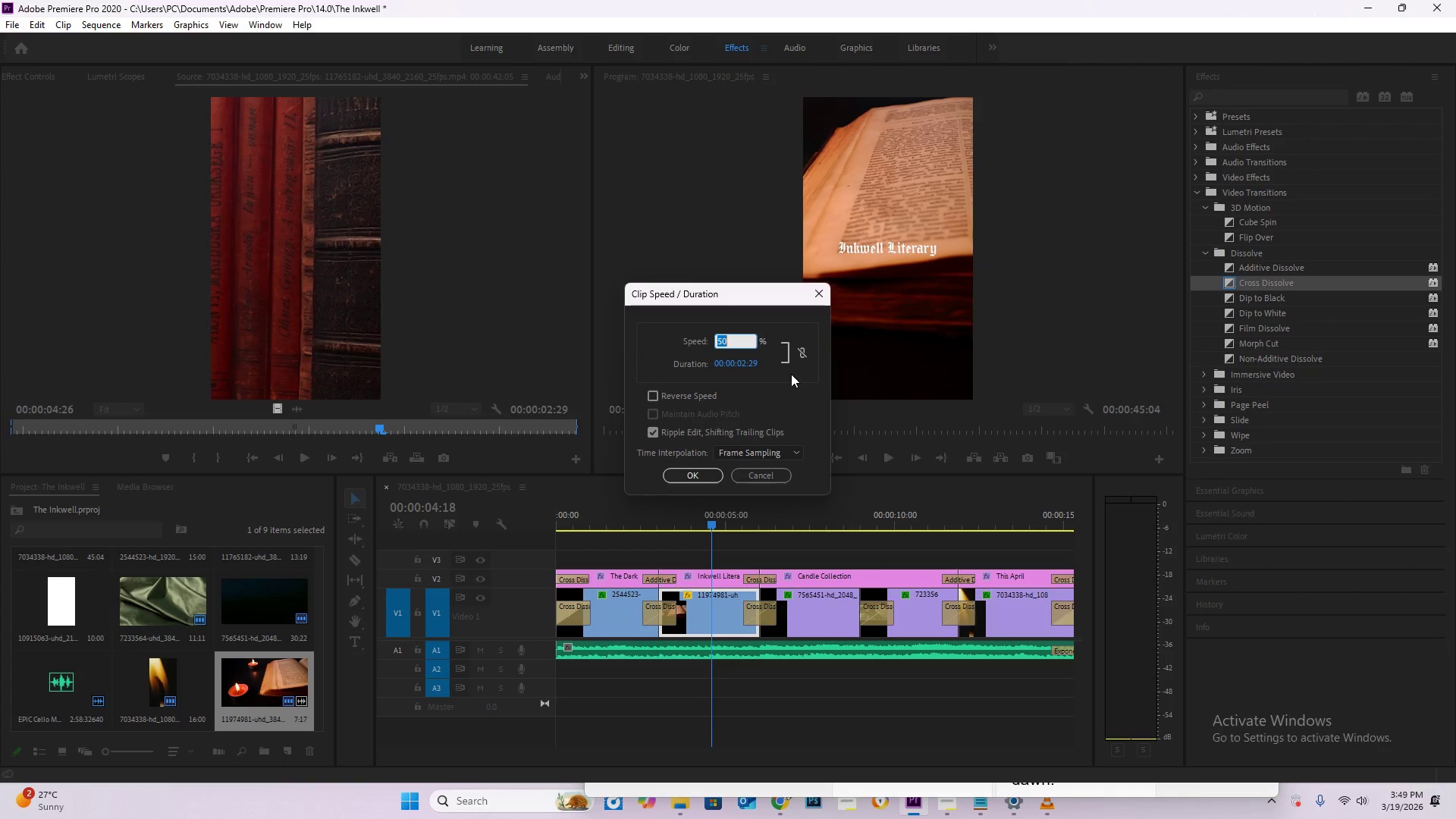 
key(Numpad7)
 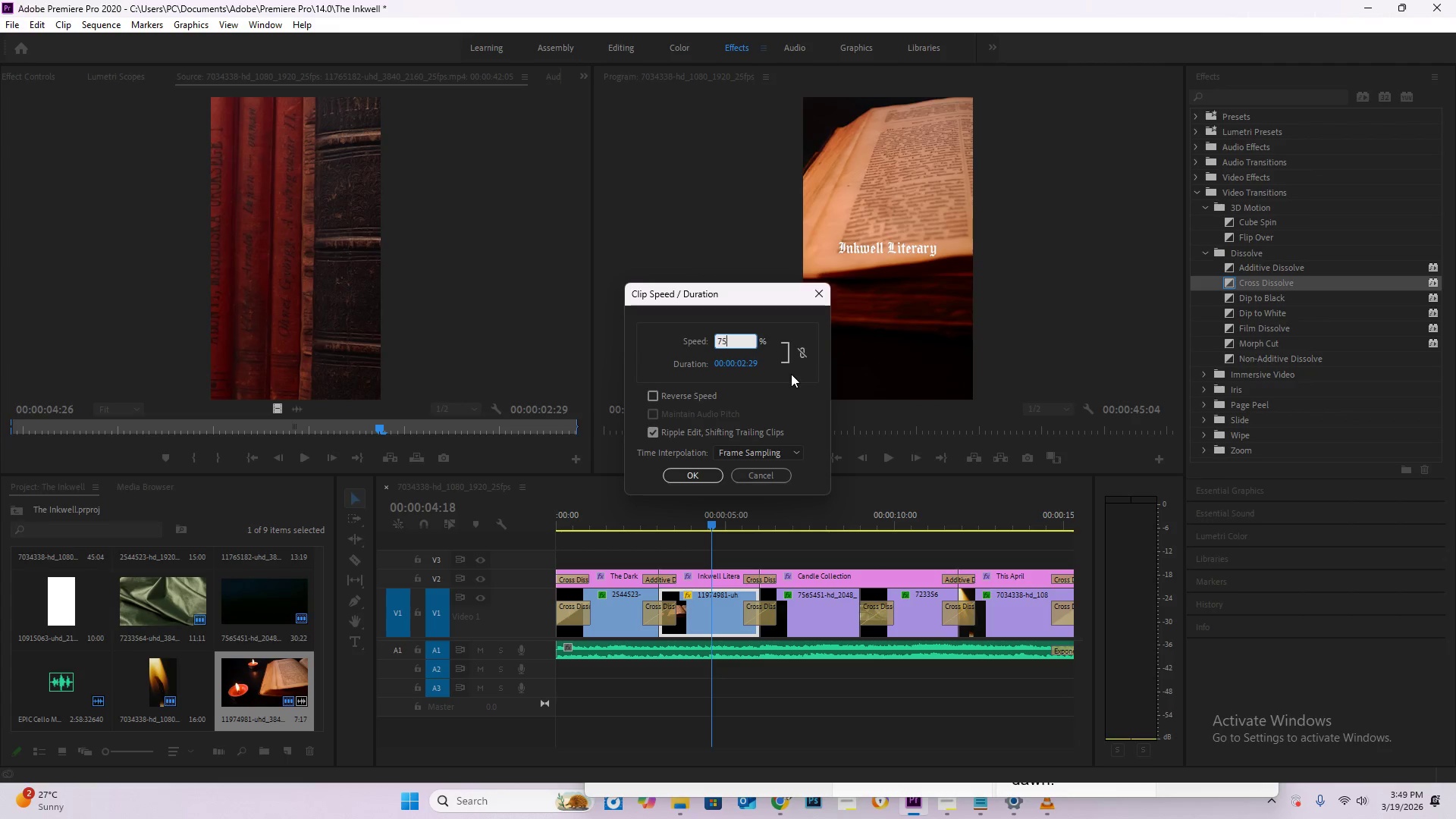 
key(Numpad5)
 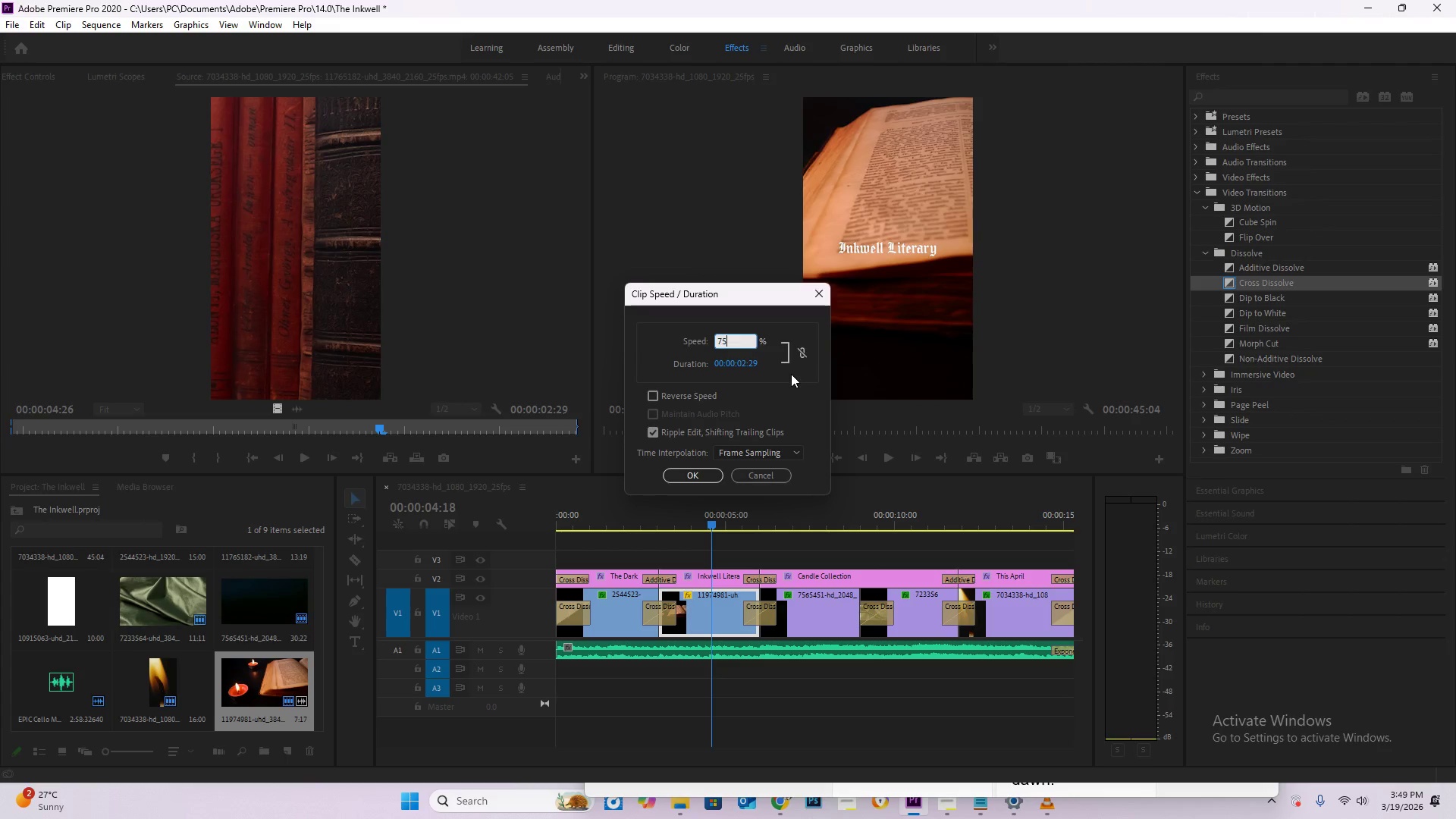 
key(NumpadEnter)
 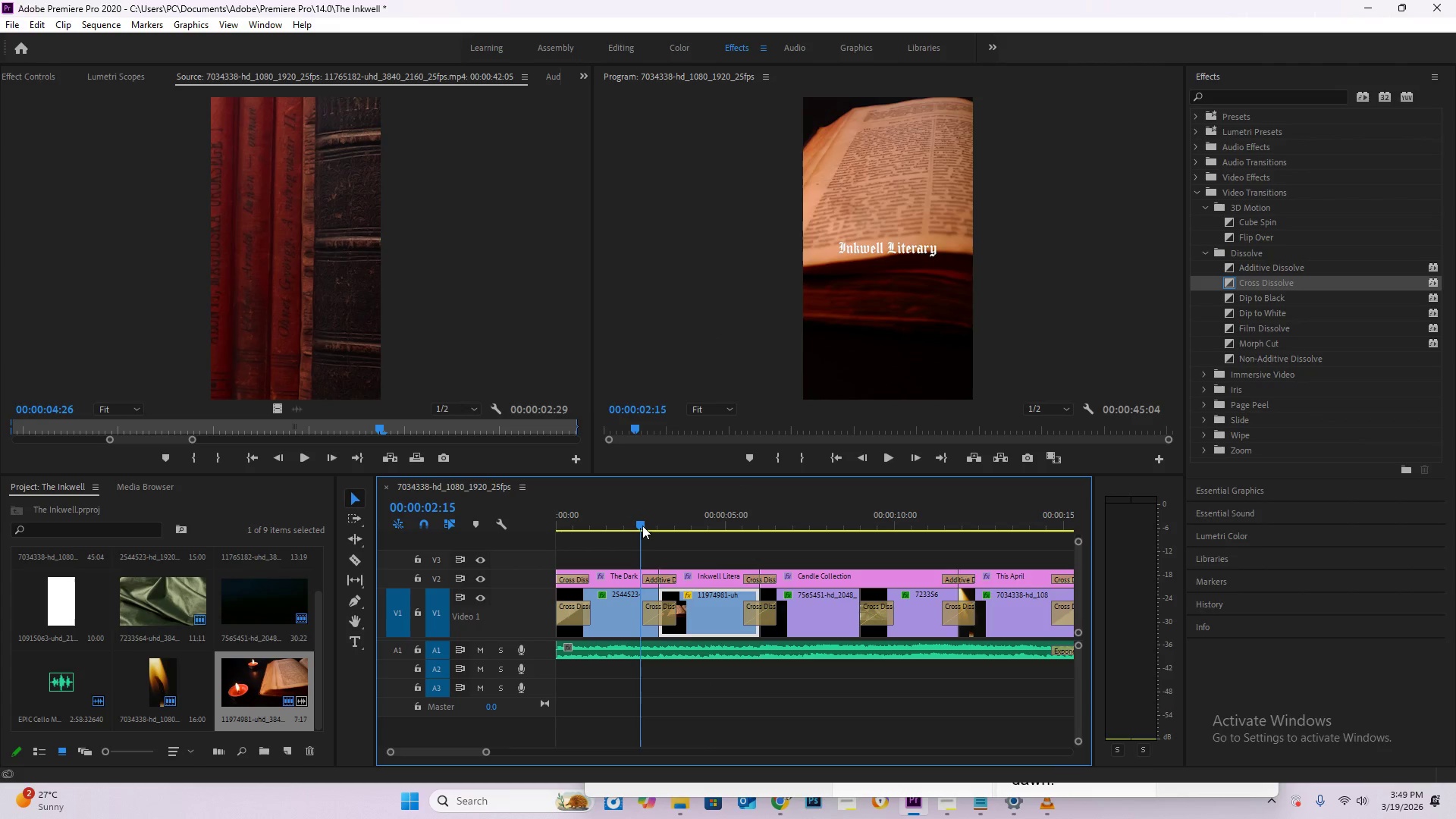 
key(Space)
 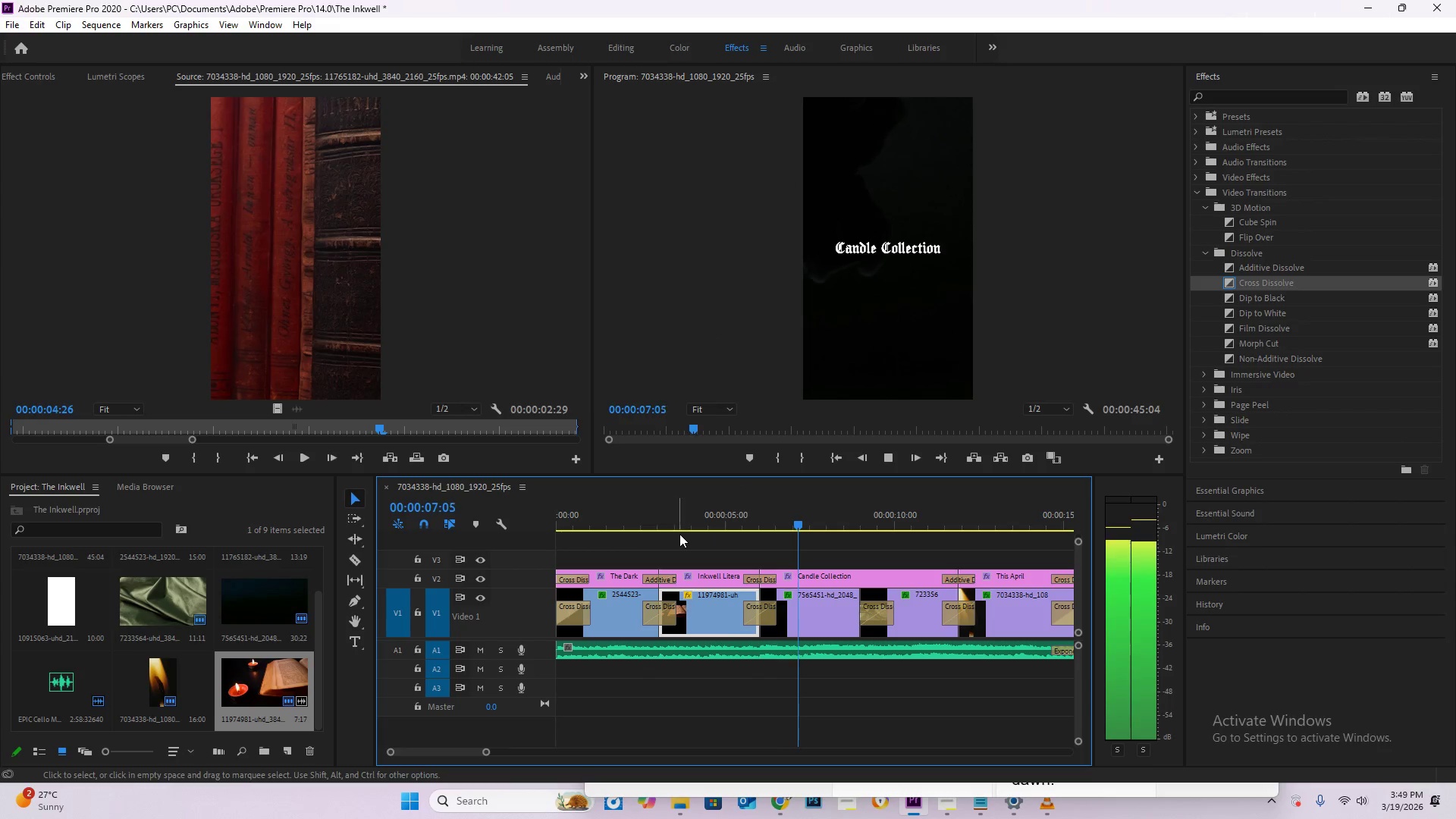 
wait(6.45)
 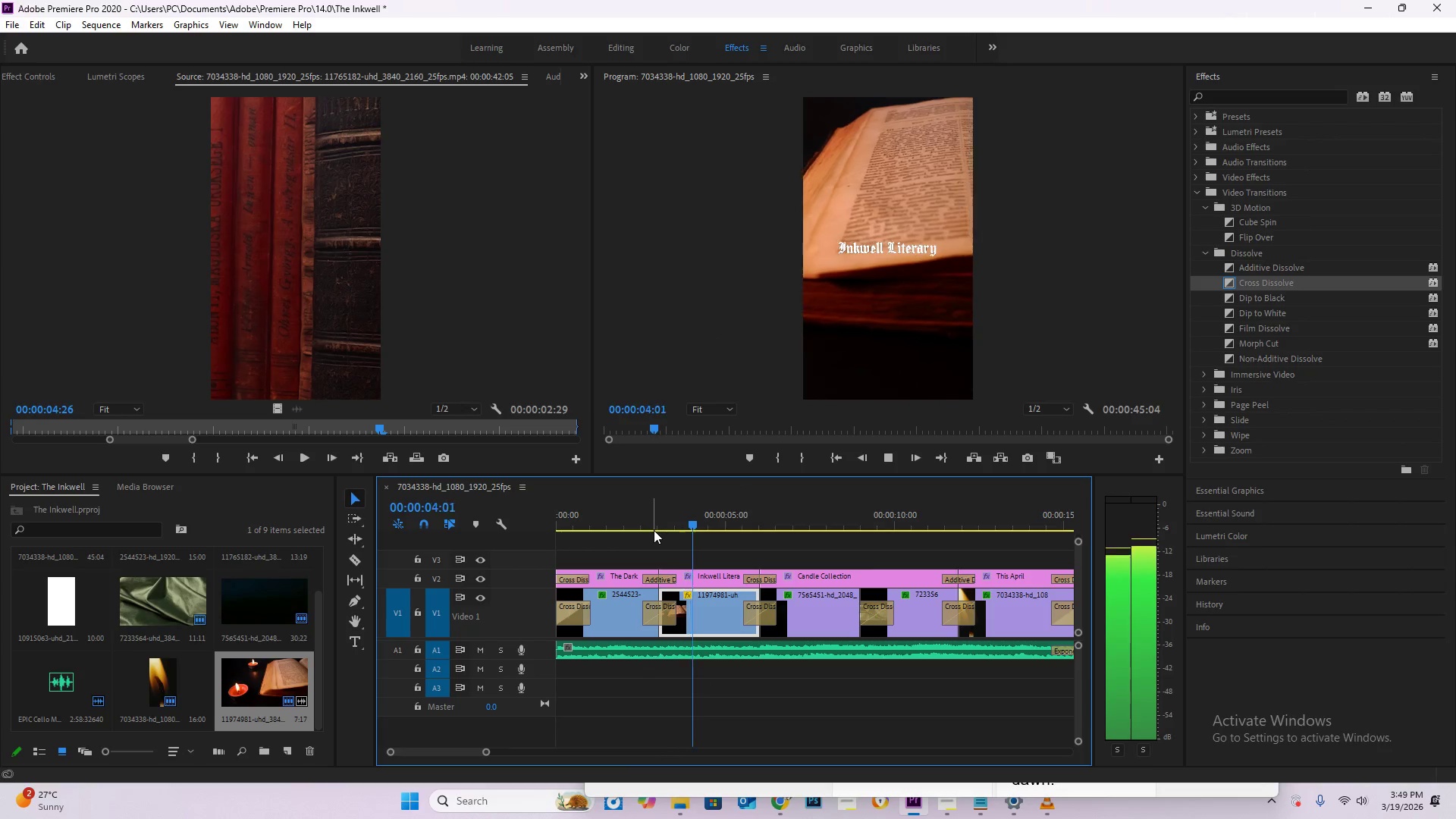 
left_click([711, 617])
 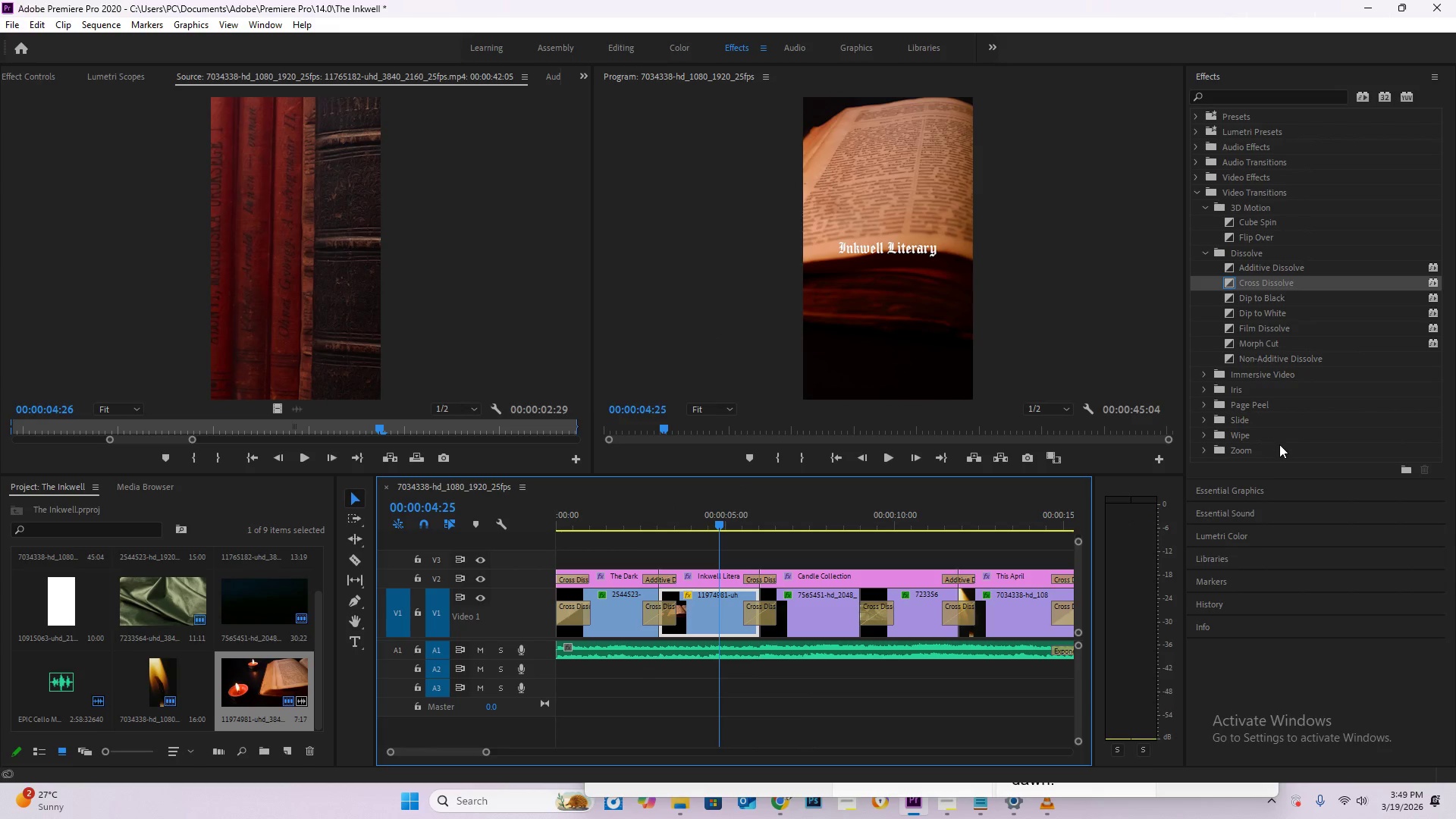 
left_click([1269, 491])
 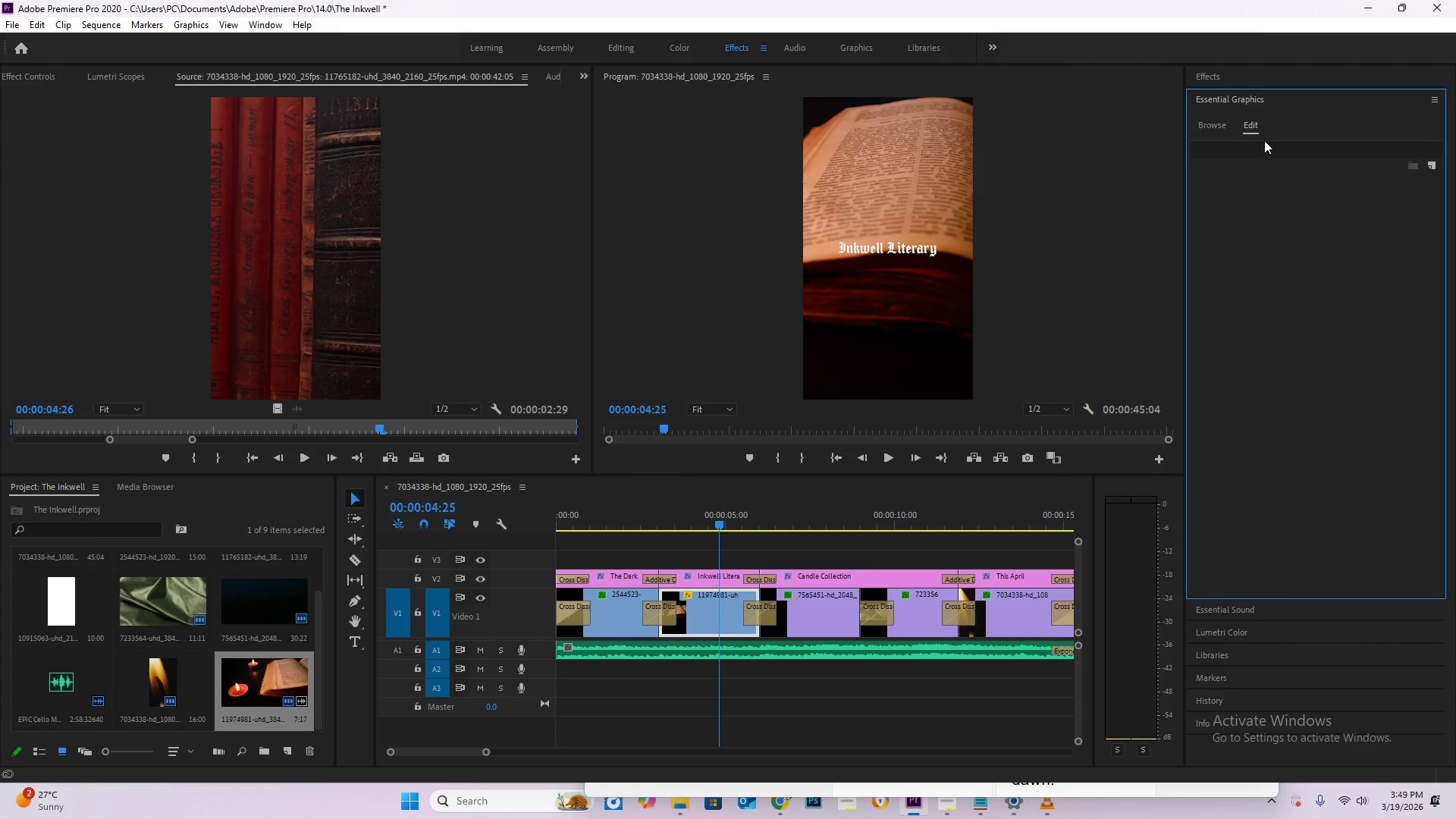 
left_click([1273, 97])
 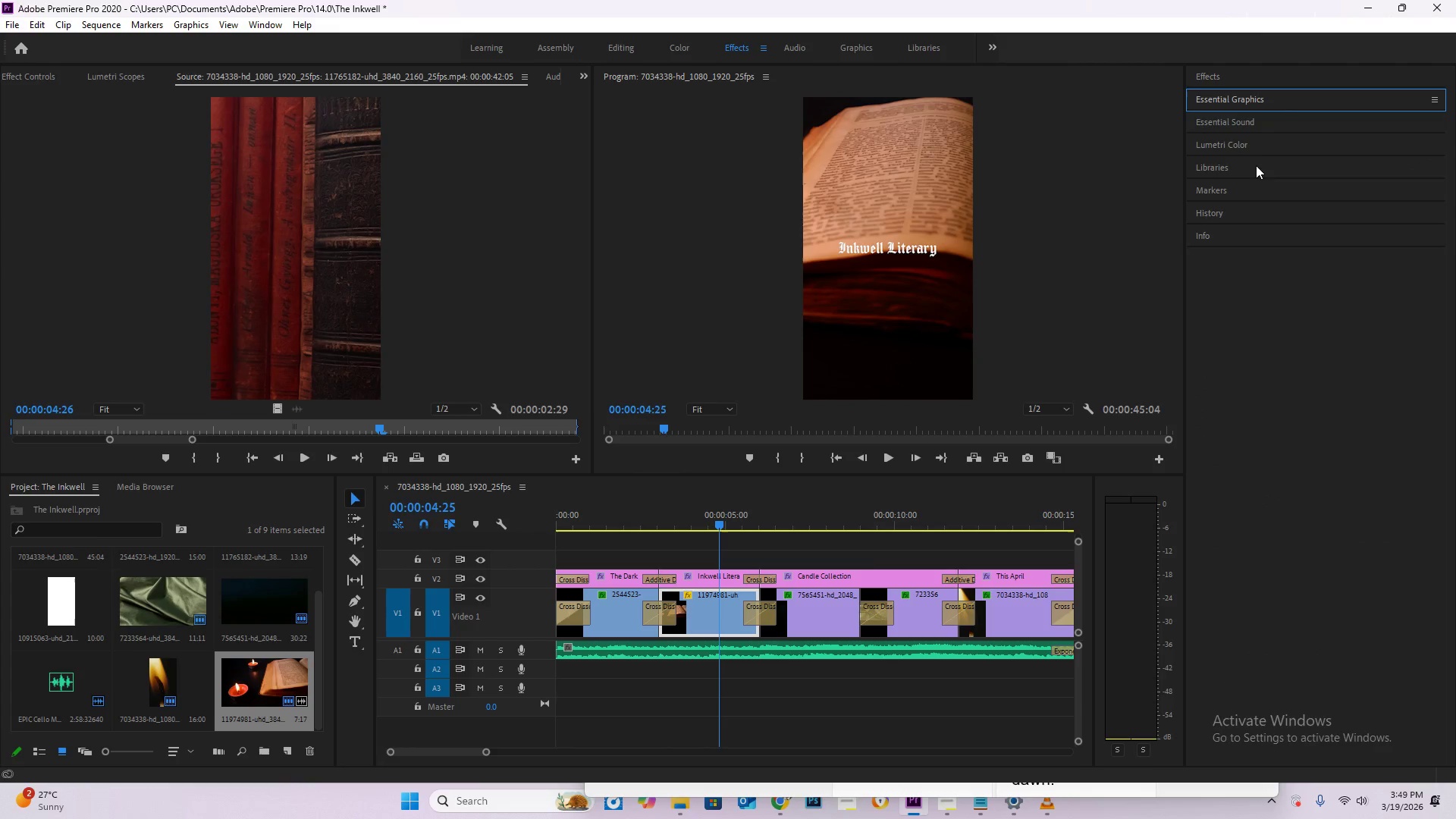 
left_click([1251, 139])
 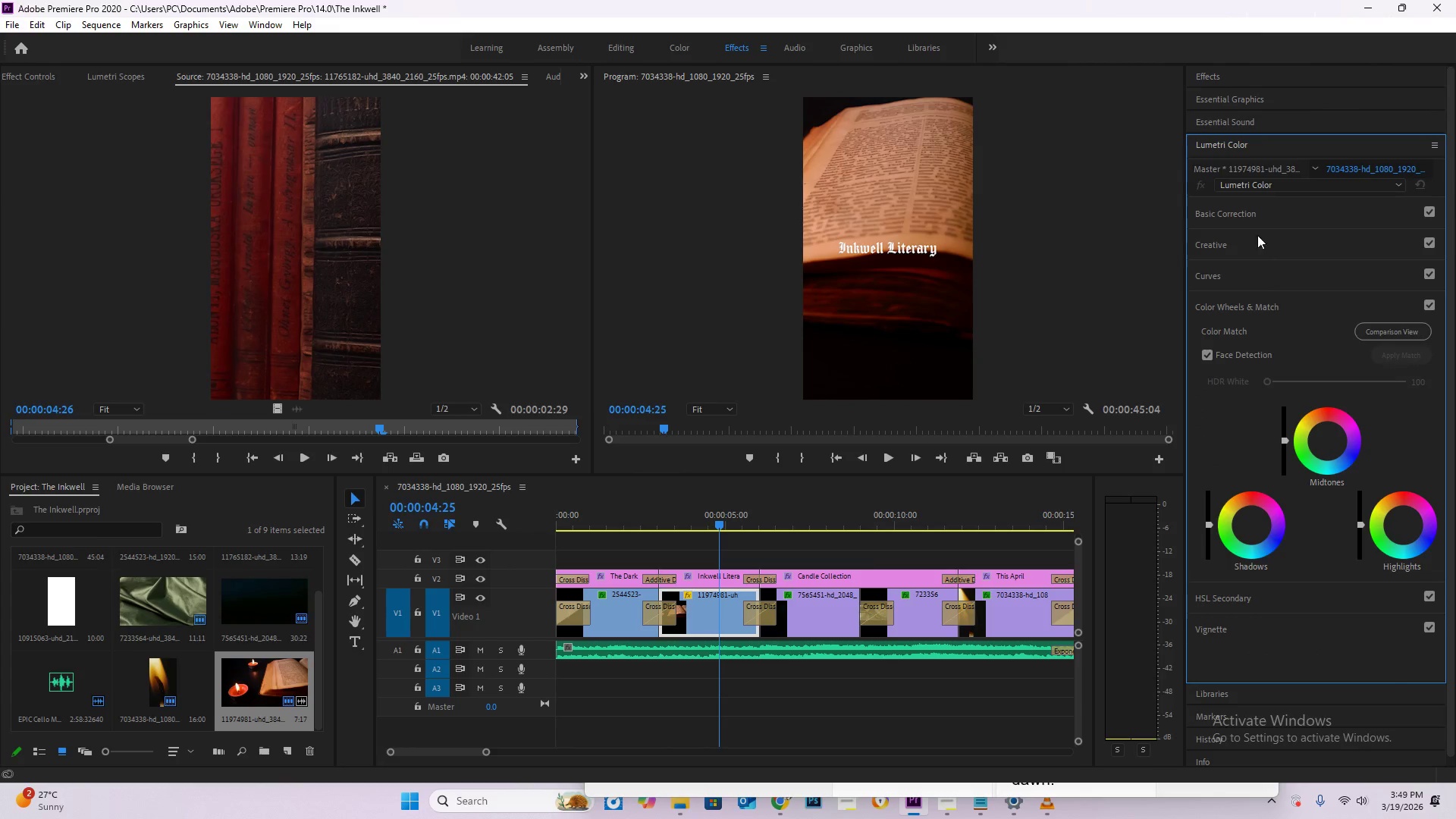 
left_click([1255, 210])
 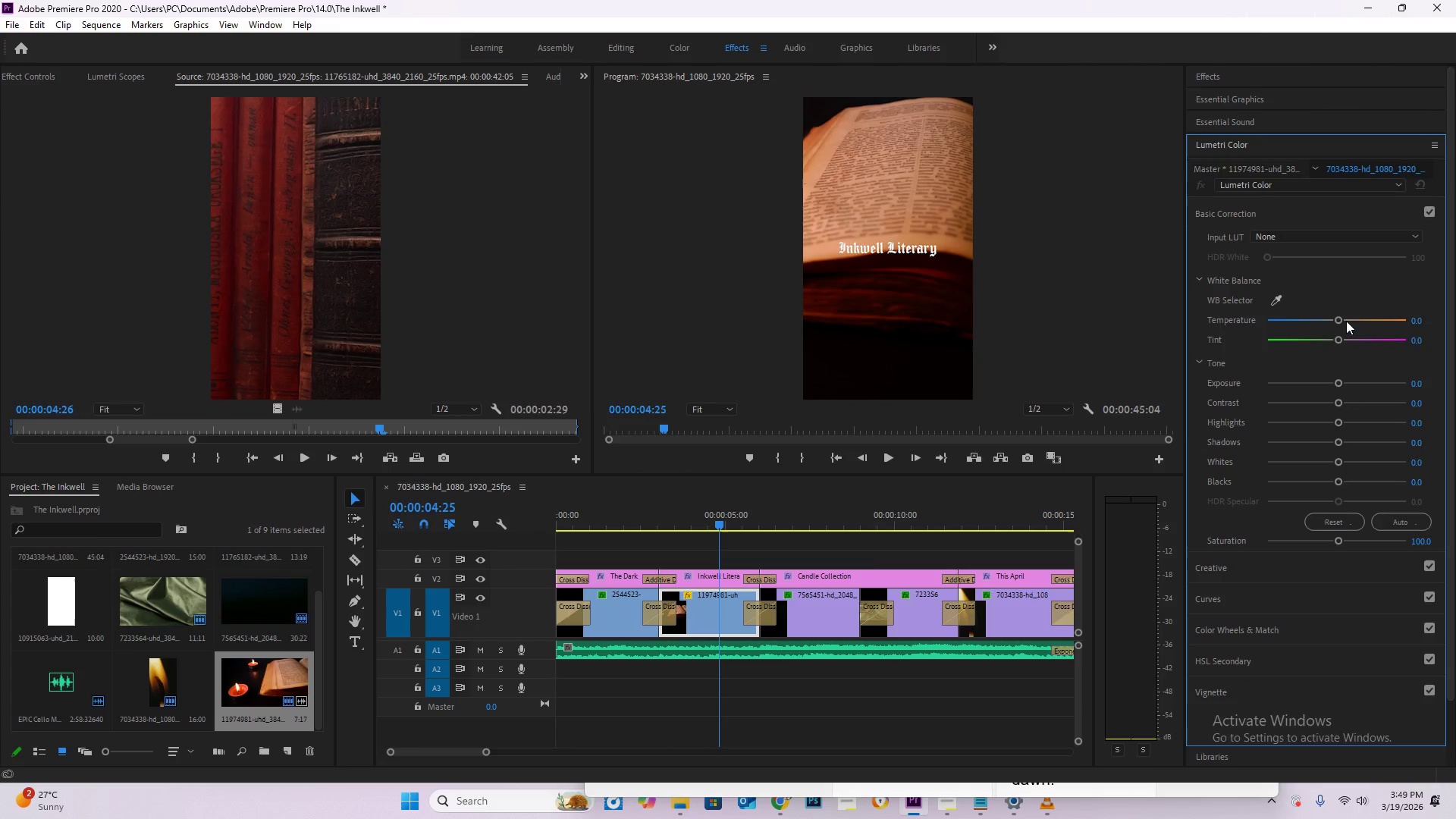 
left_click_drag(start_coordinate=[1343, 319], to_coordinate=[1369, 315])
 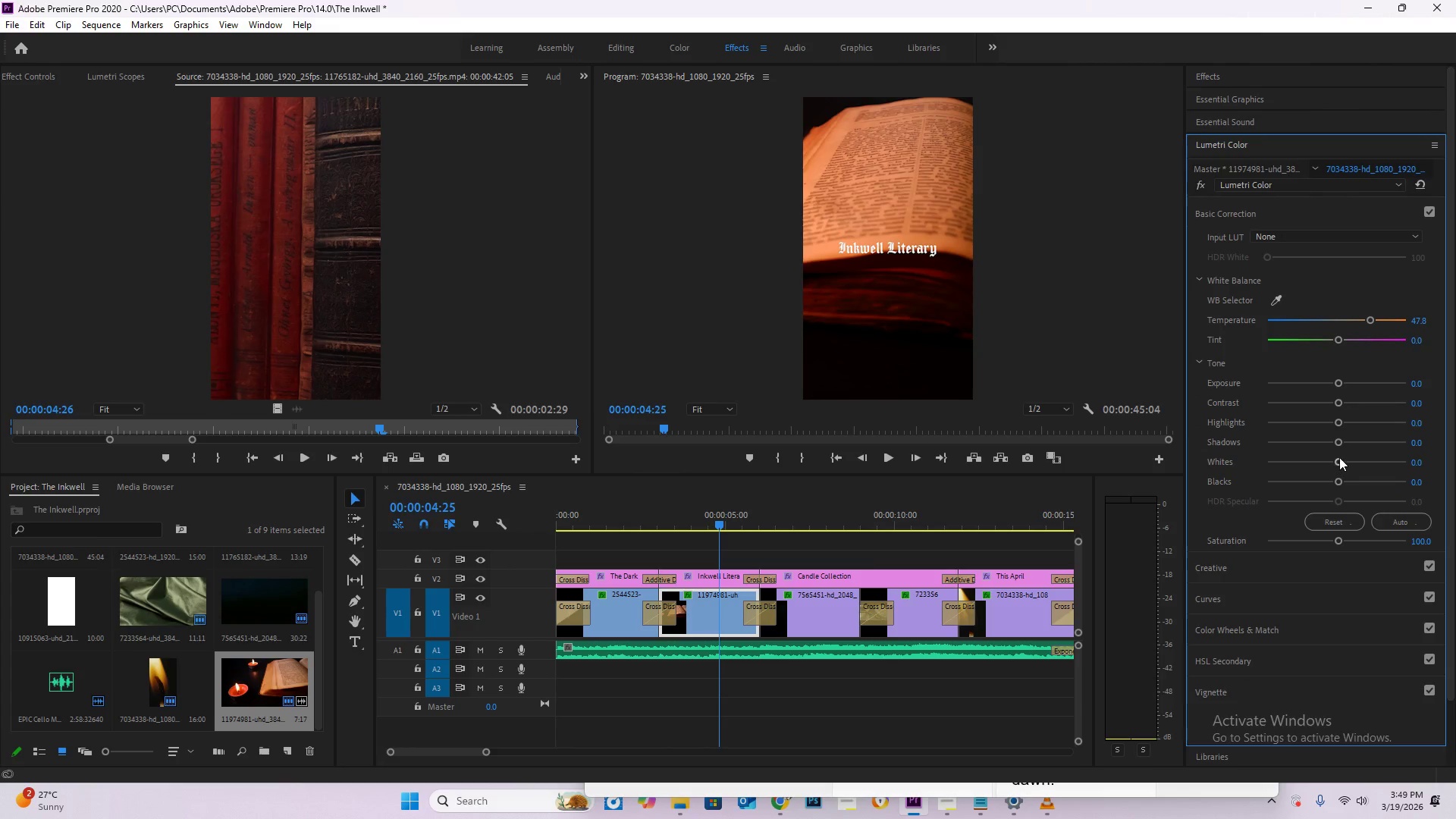 
left_click_drag(start_coordinate=[1341, 443], to_coordinate=[1302, 448])
 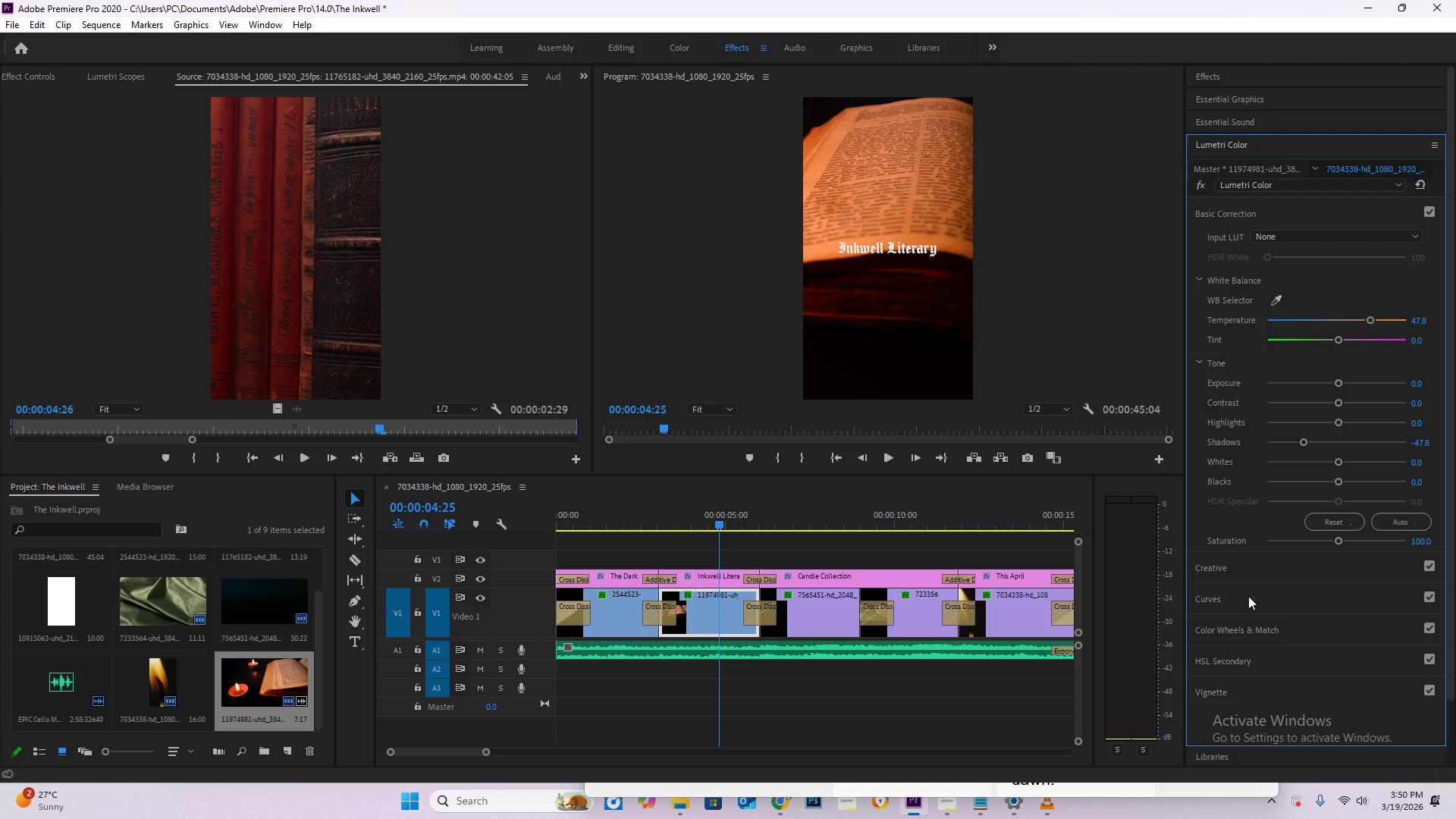 
double_click([1254, 598])
 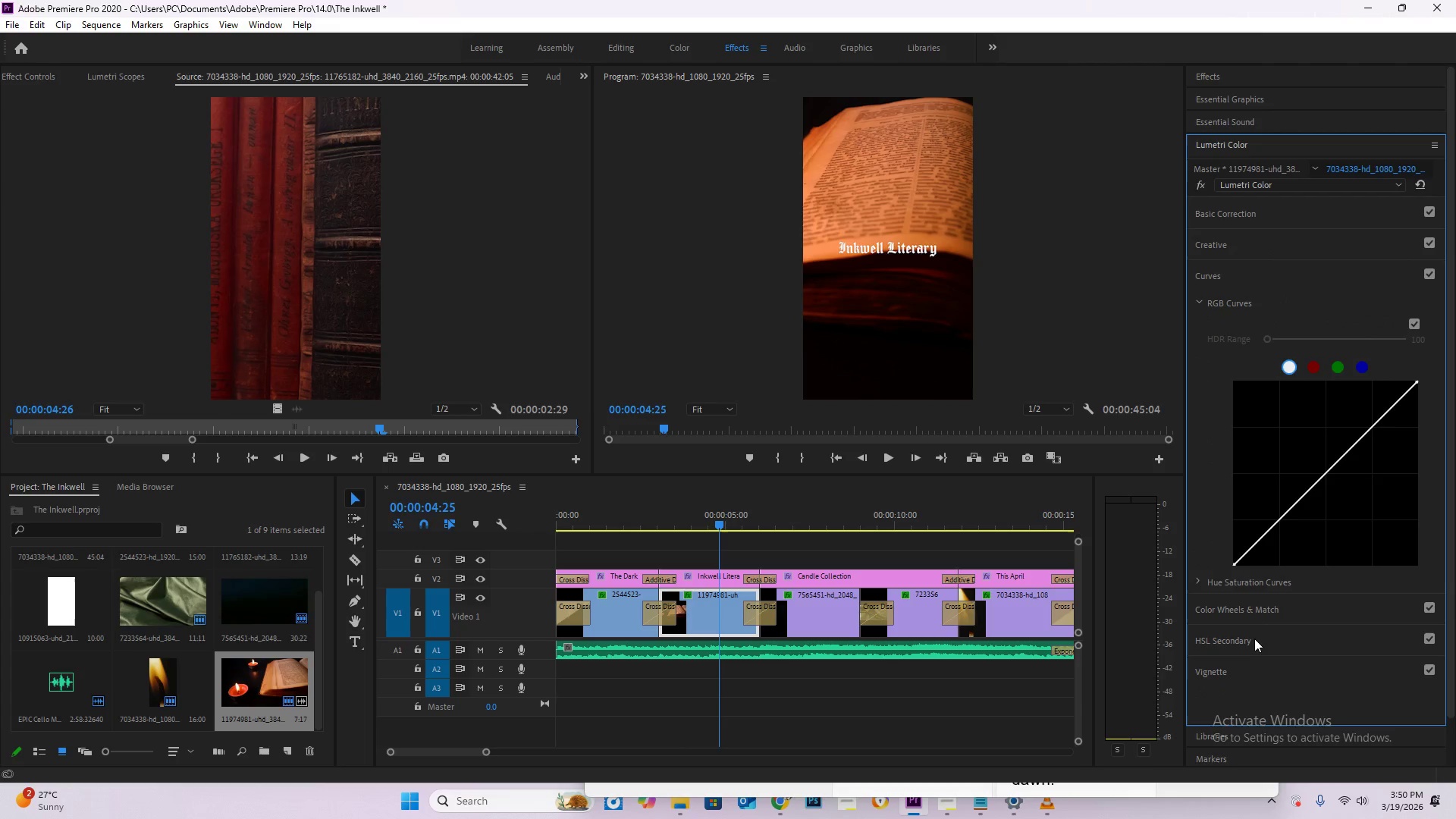 
left_click([1251, 613])
 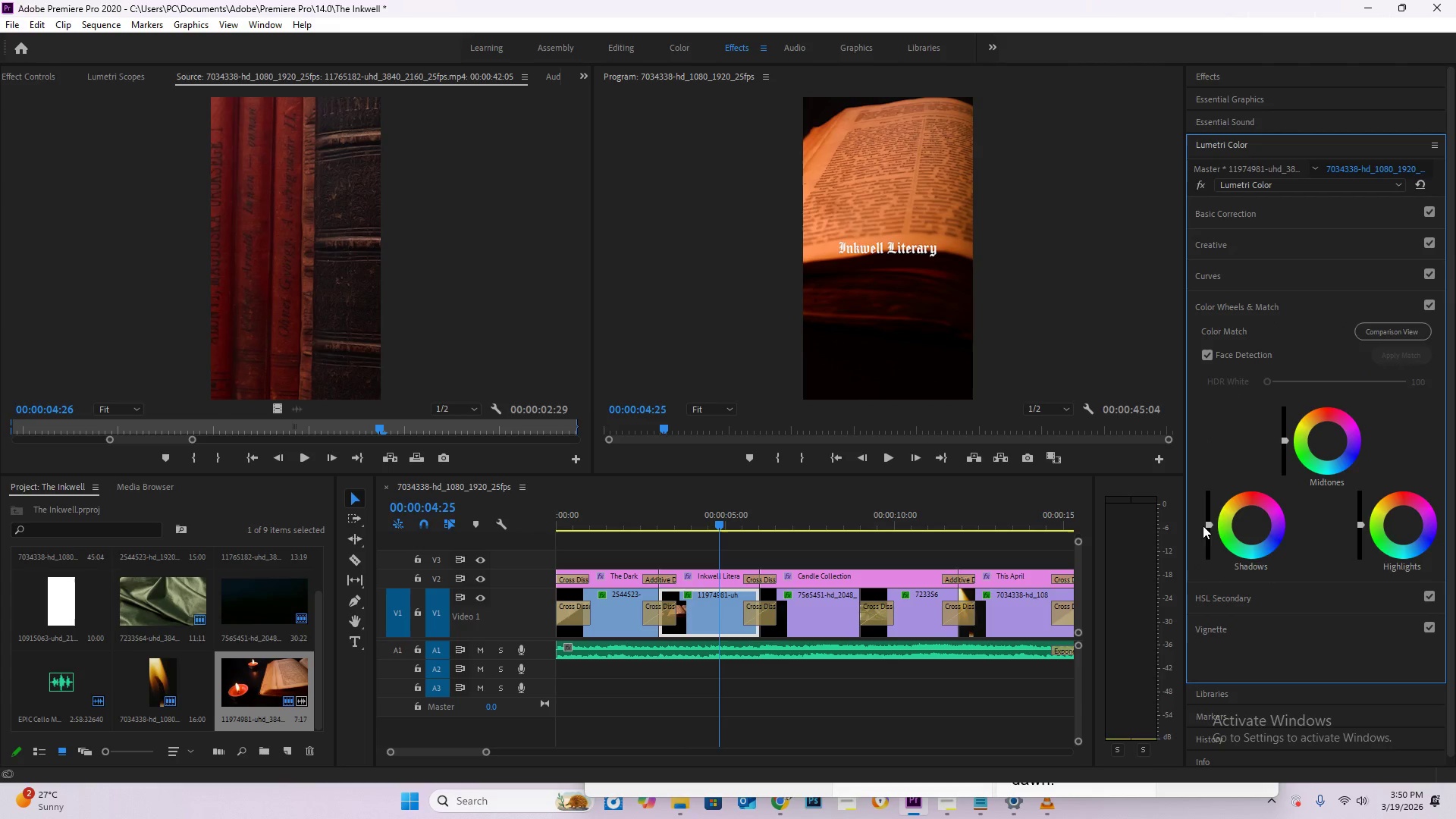 
left_click_drag(start_coordinate=[1213, 523], to_coordinate=[1211, 575])
 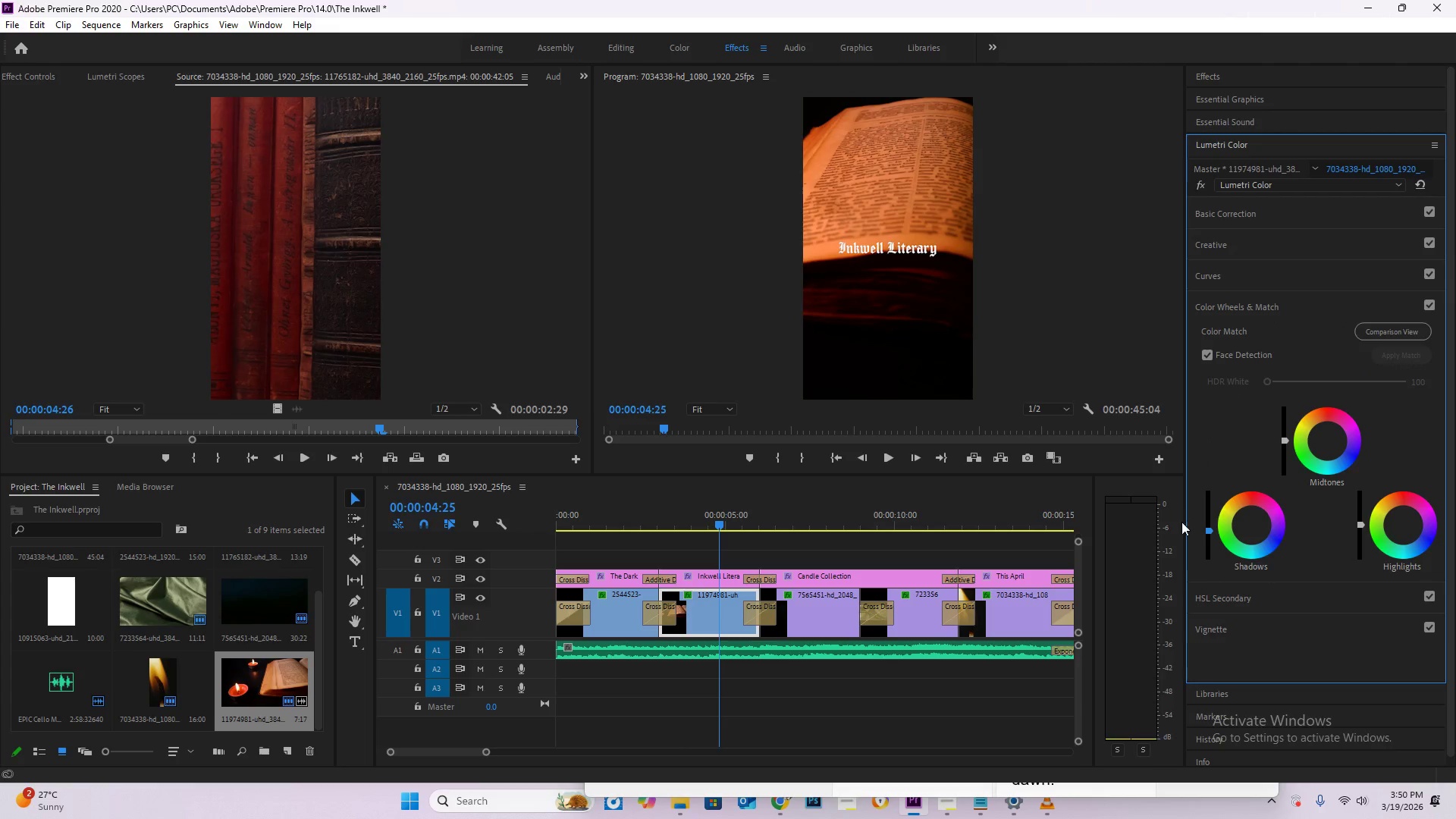 
left_click_drag(start_coordinate=[1209, 529], to_coordinate=[1211, 535])
 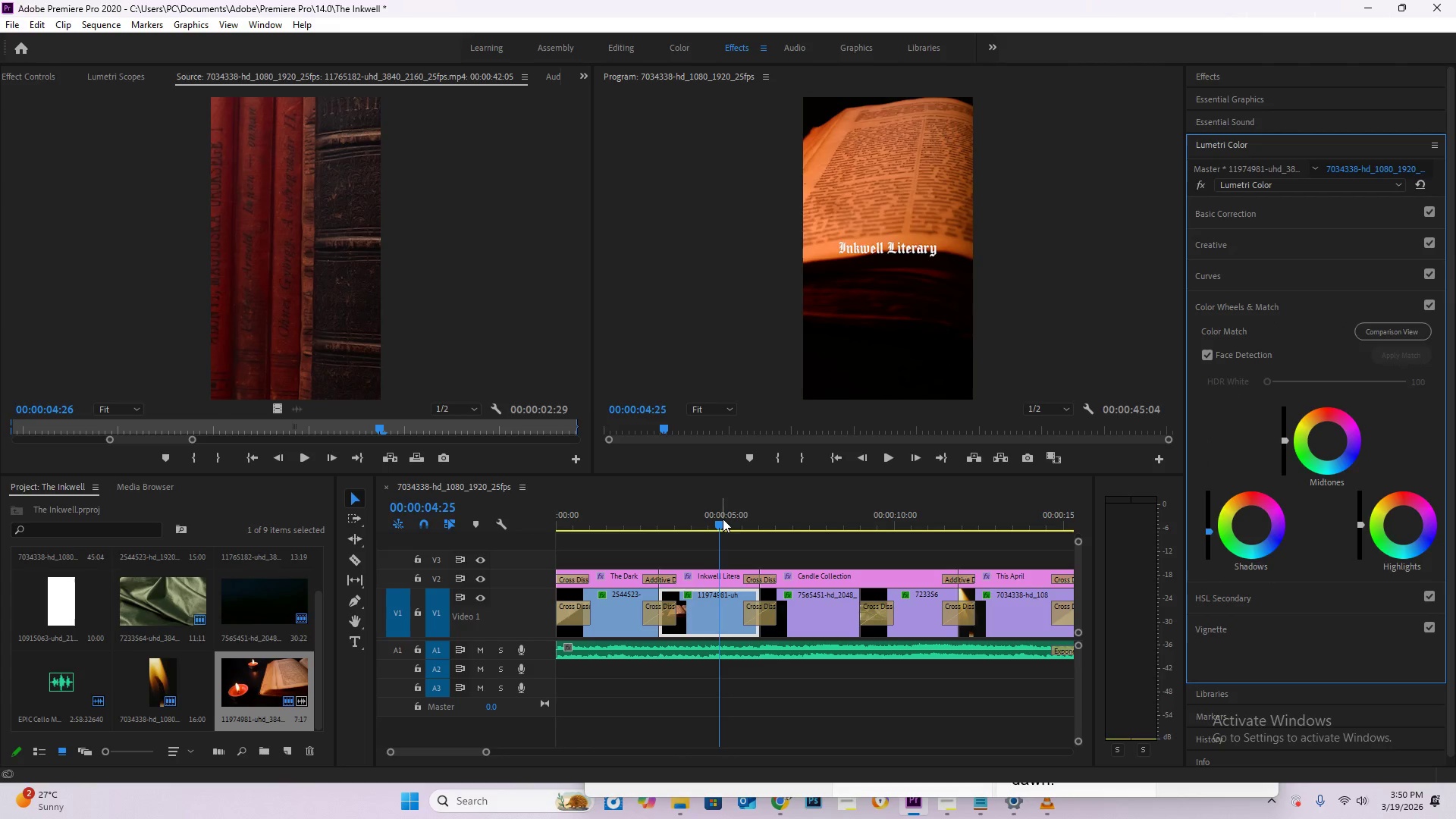 
left_click_drag(start_coordinate=[723, 519], to_coordinate=[995, 575])
 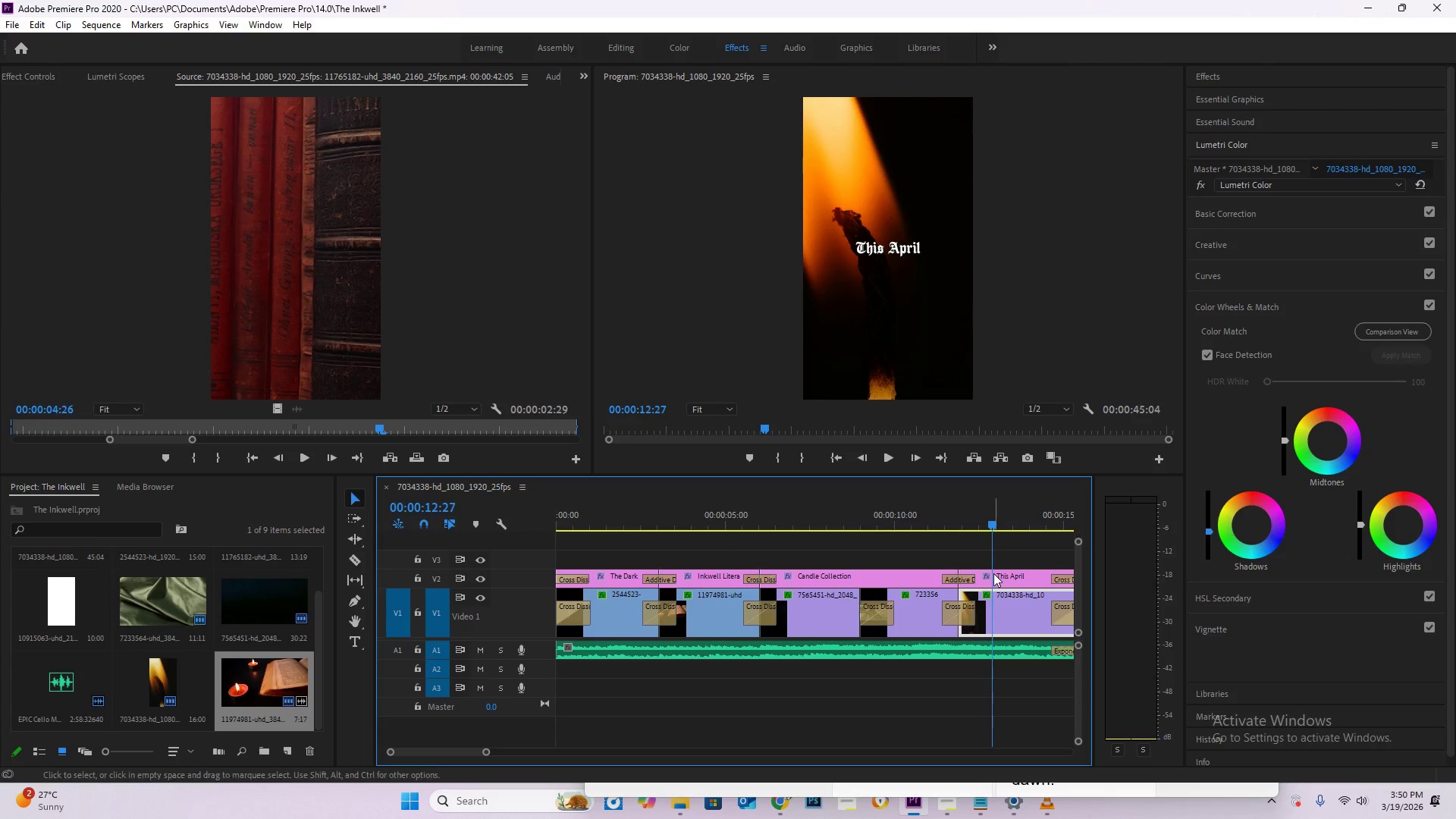 
hold_key(key=AltLeft, duration=1.17)
scroll: coordinate [977, 572], scroll_direction: down, amount: 14.0
 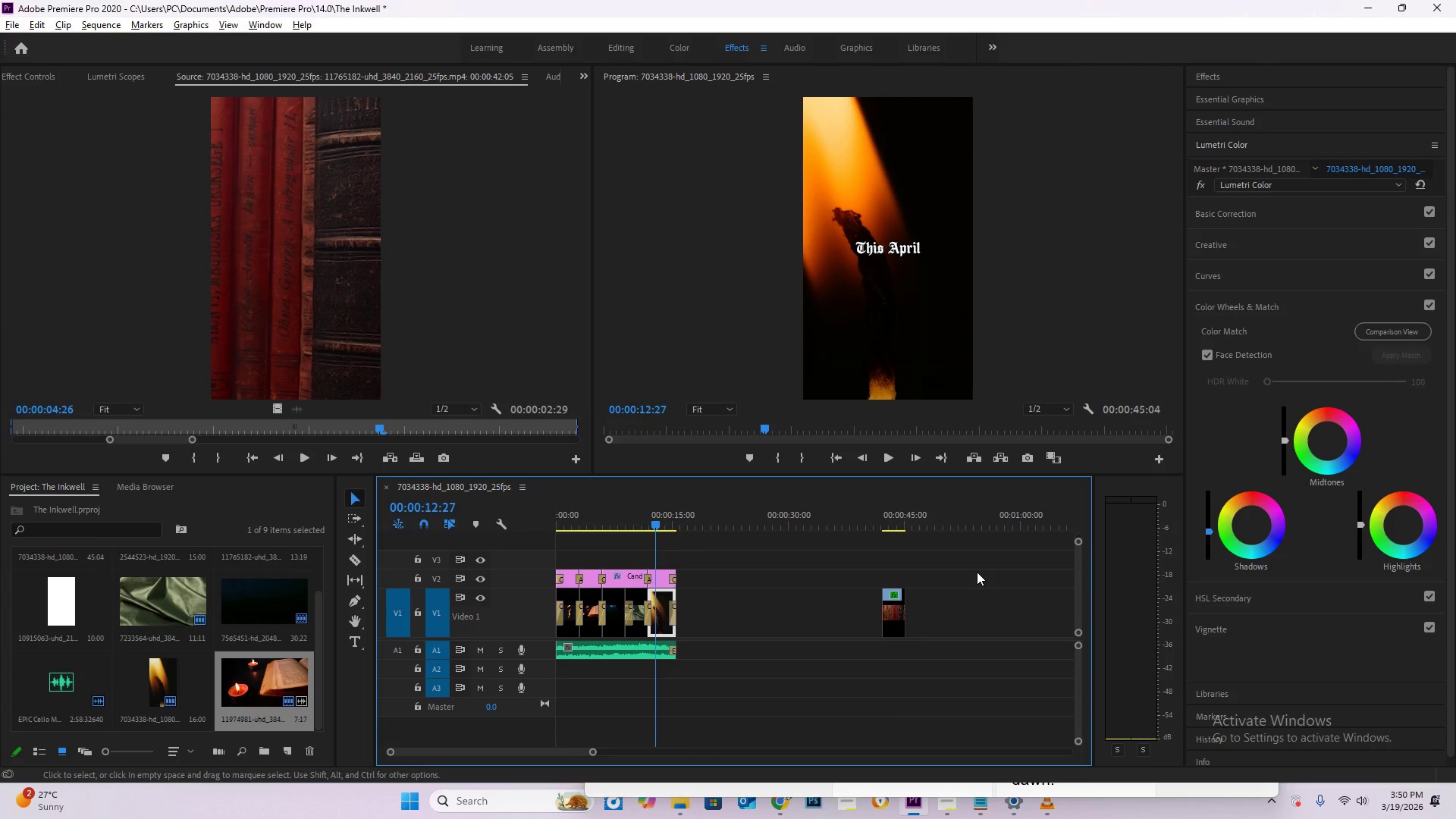 
left_click([891, 624])
 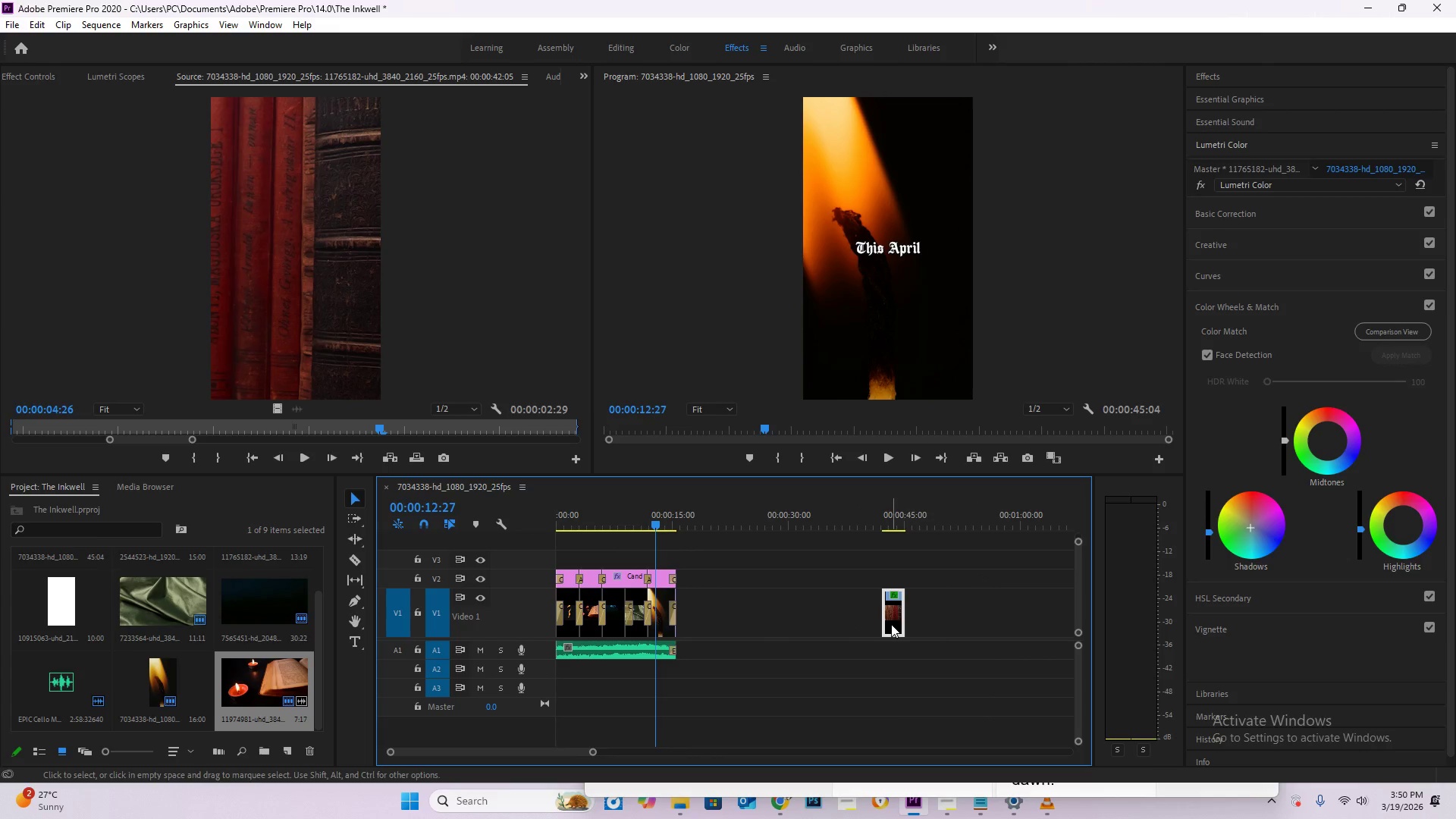 
key(Delete)
 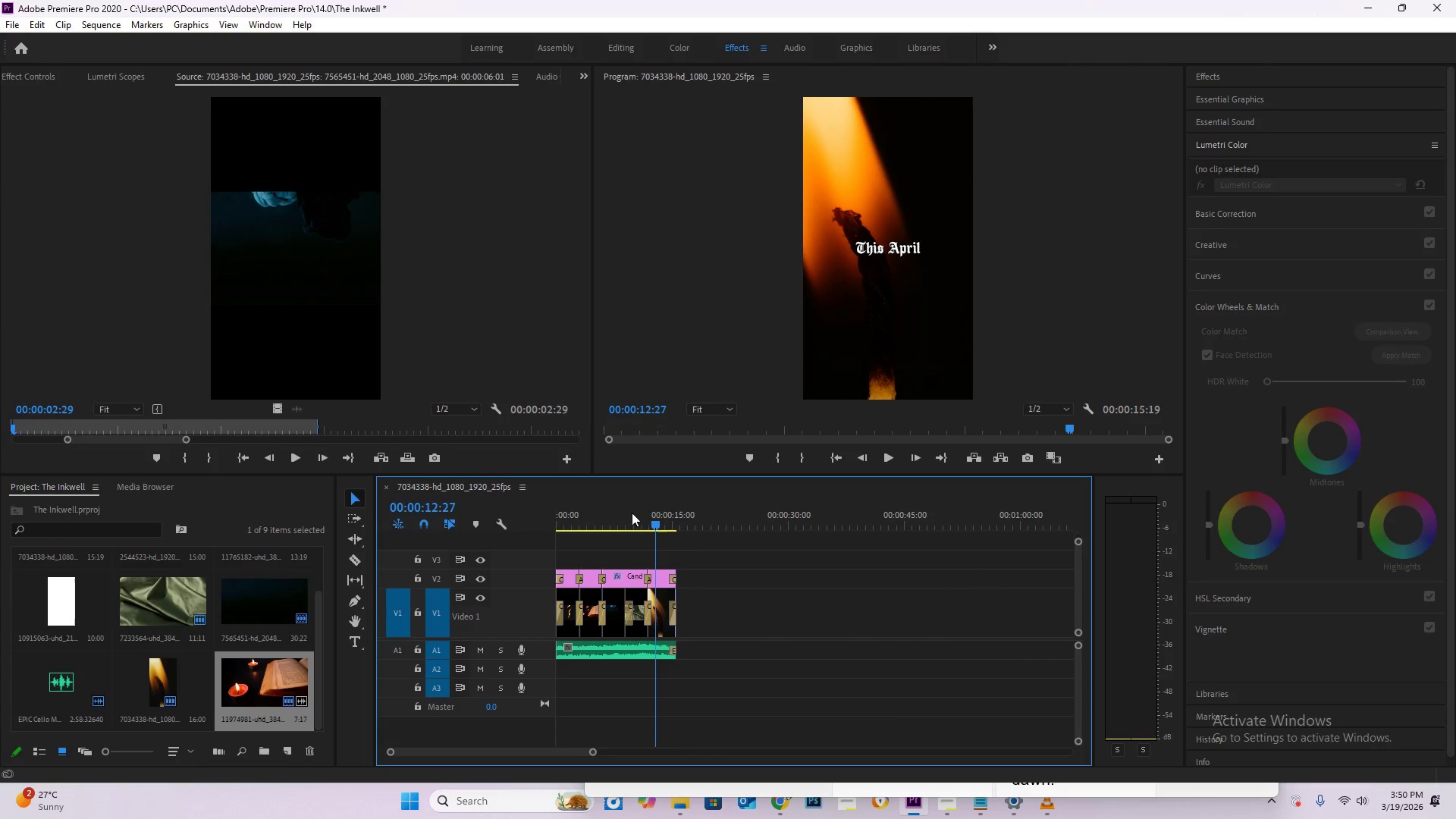 
left_click_drag(start_coordinate=[637, 513], to_coordinate=[505, 514])
 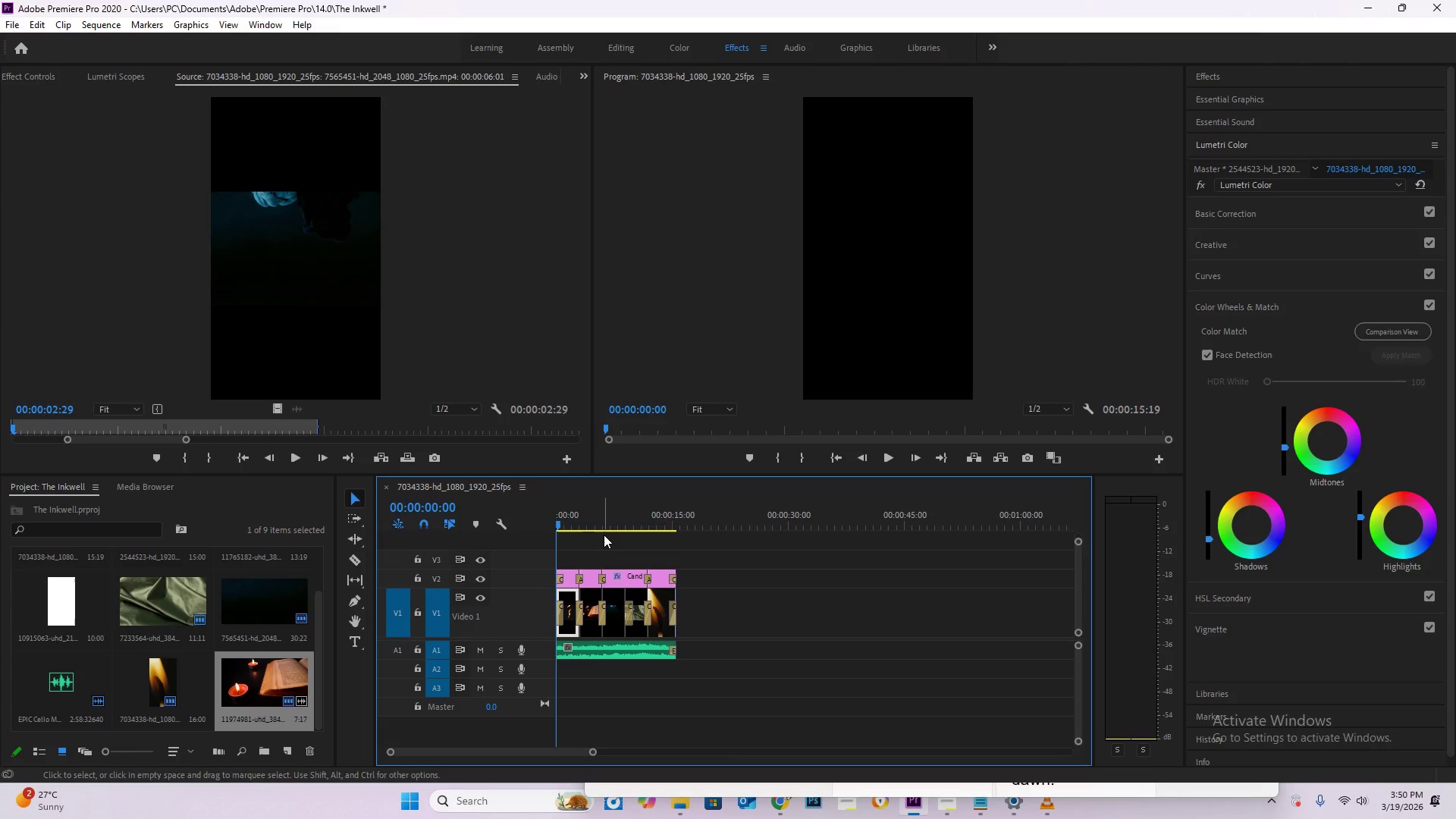 
key(Control+S)
 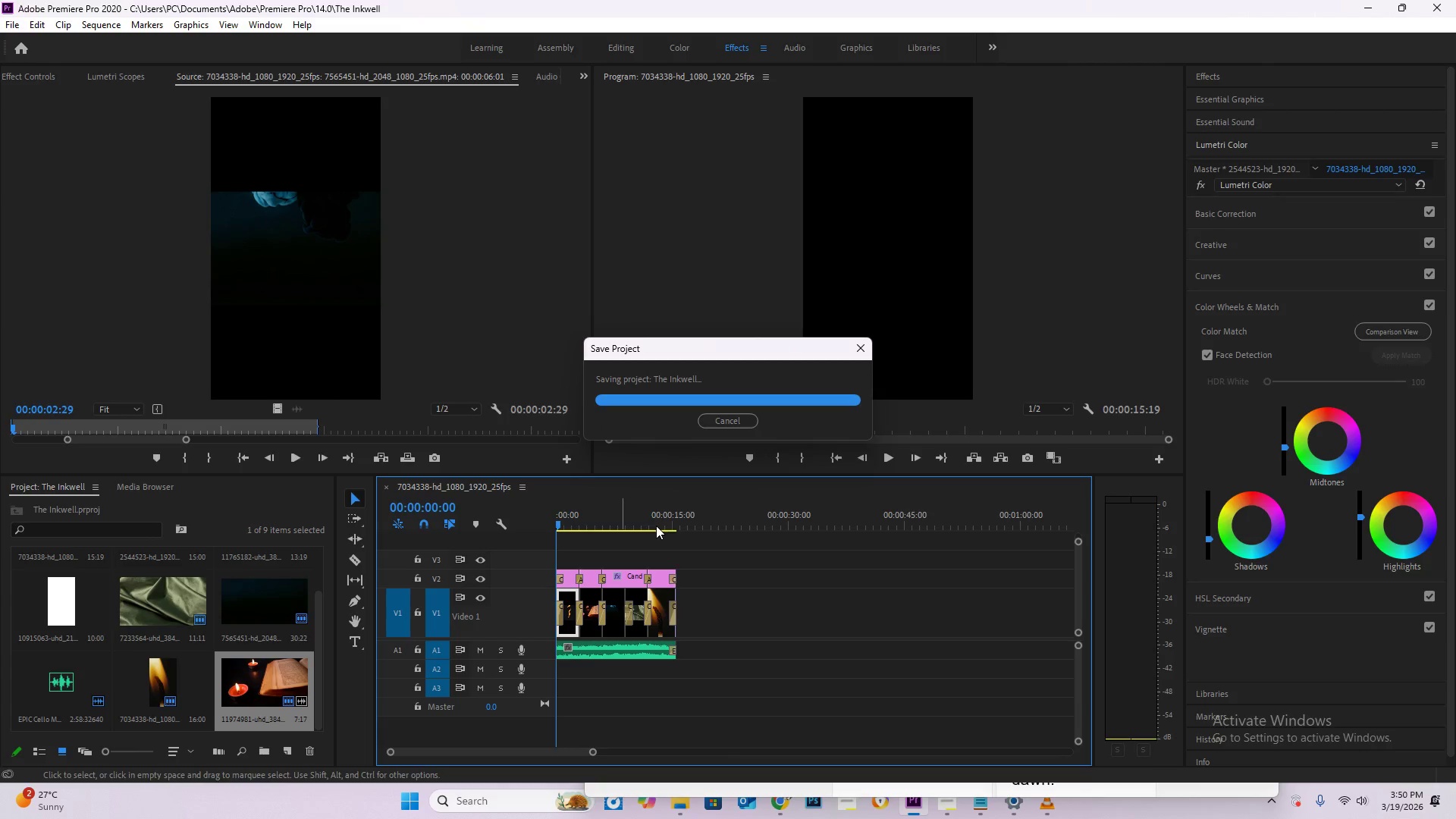 
key(Space)
 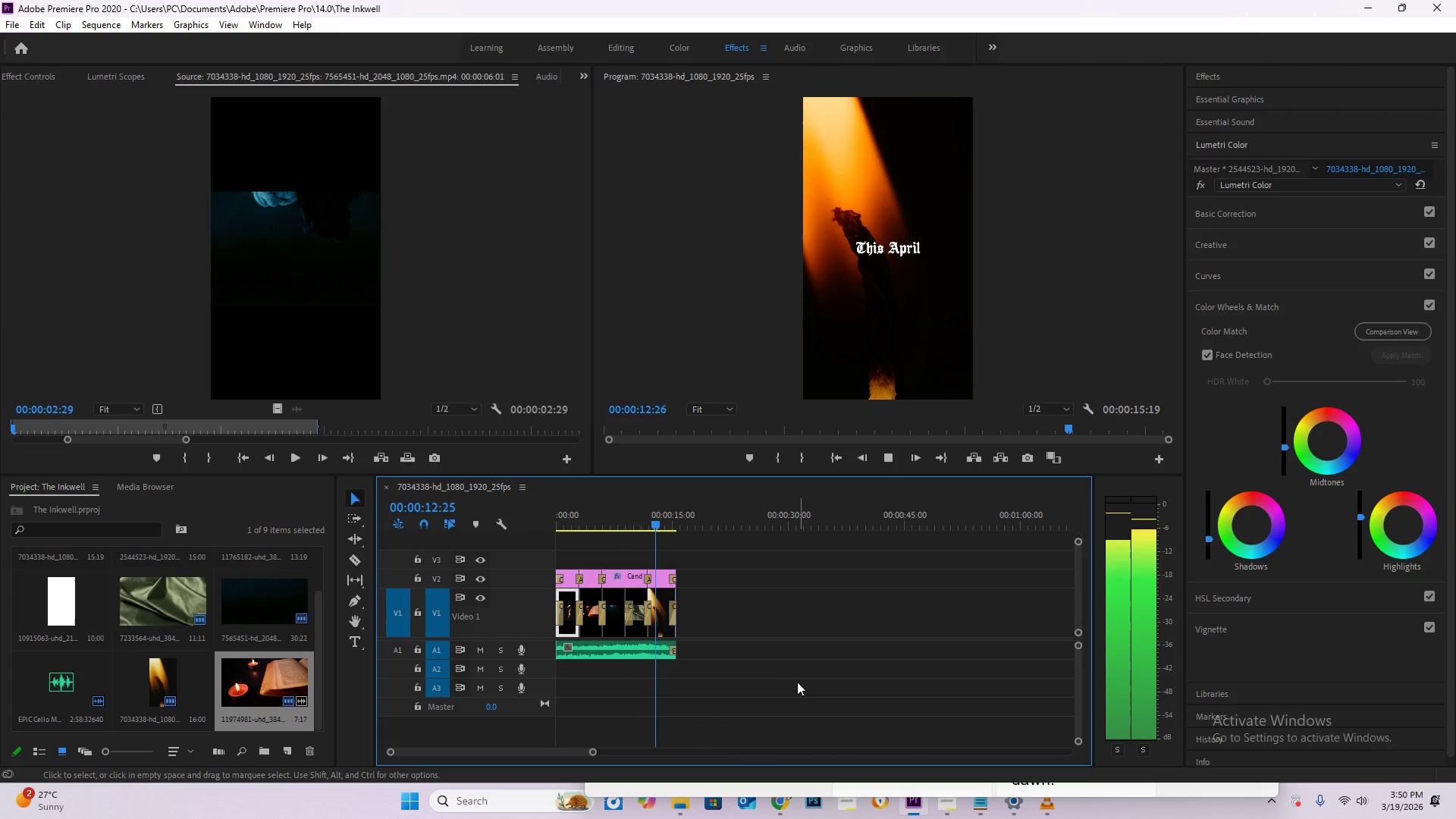 
wait(17.94)
 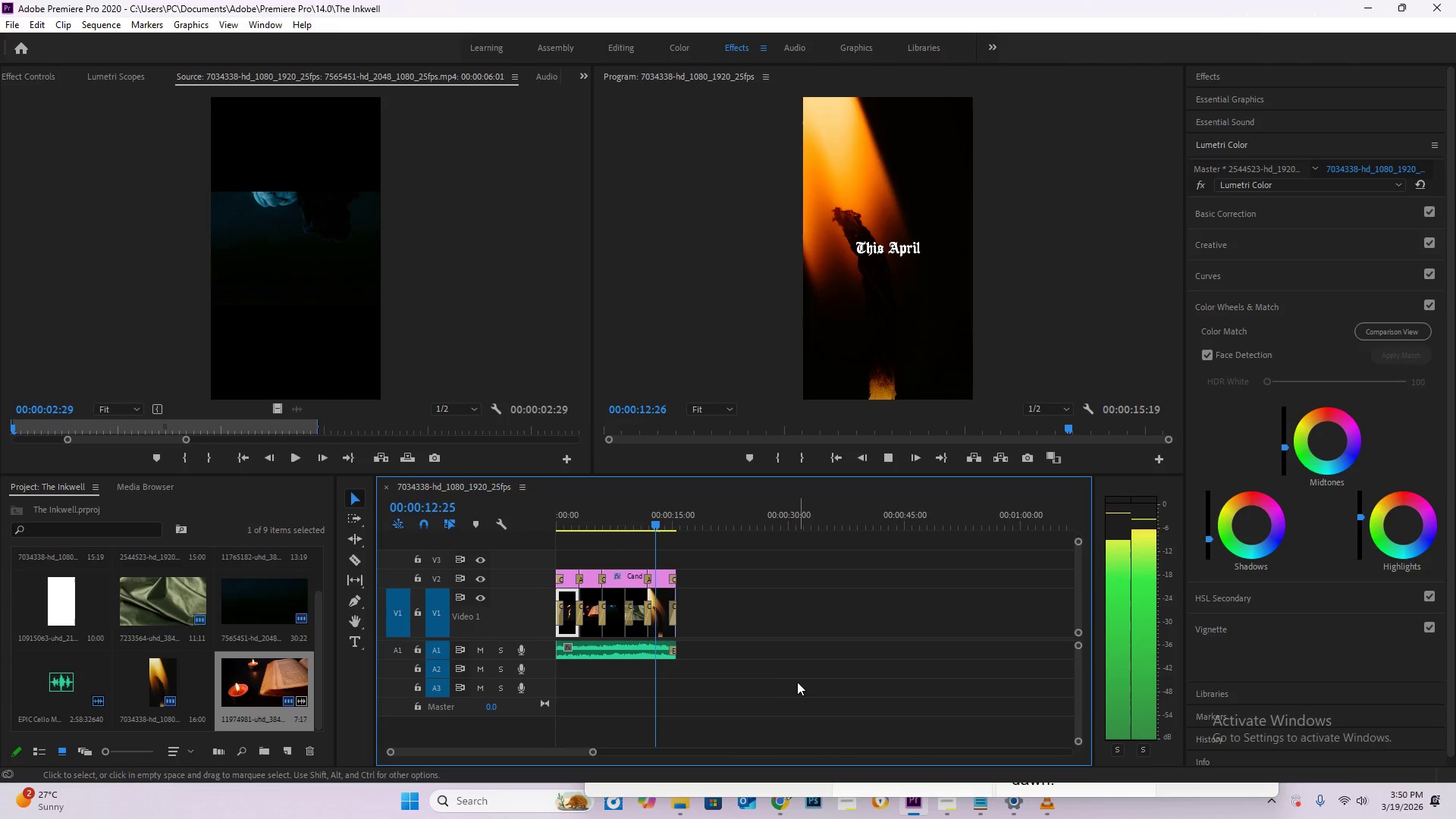 
left_click([949, 805])